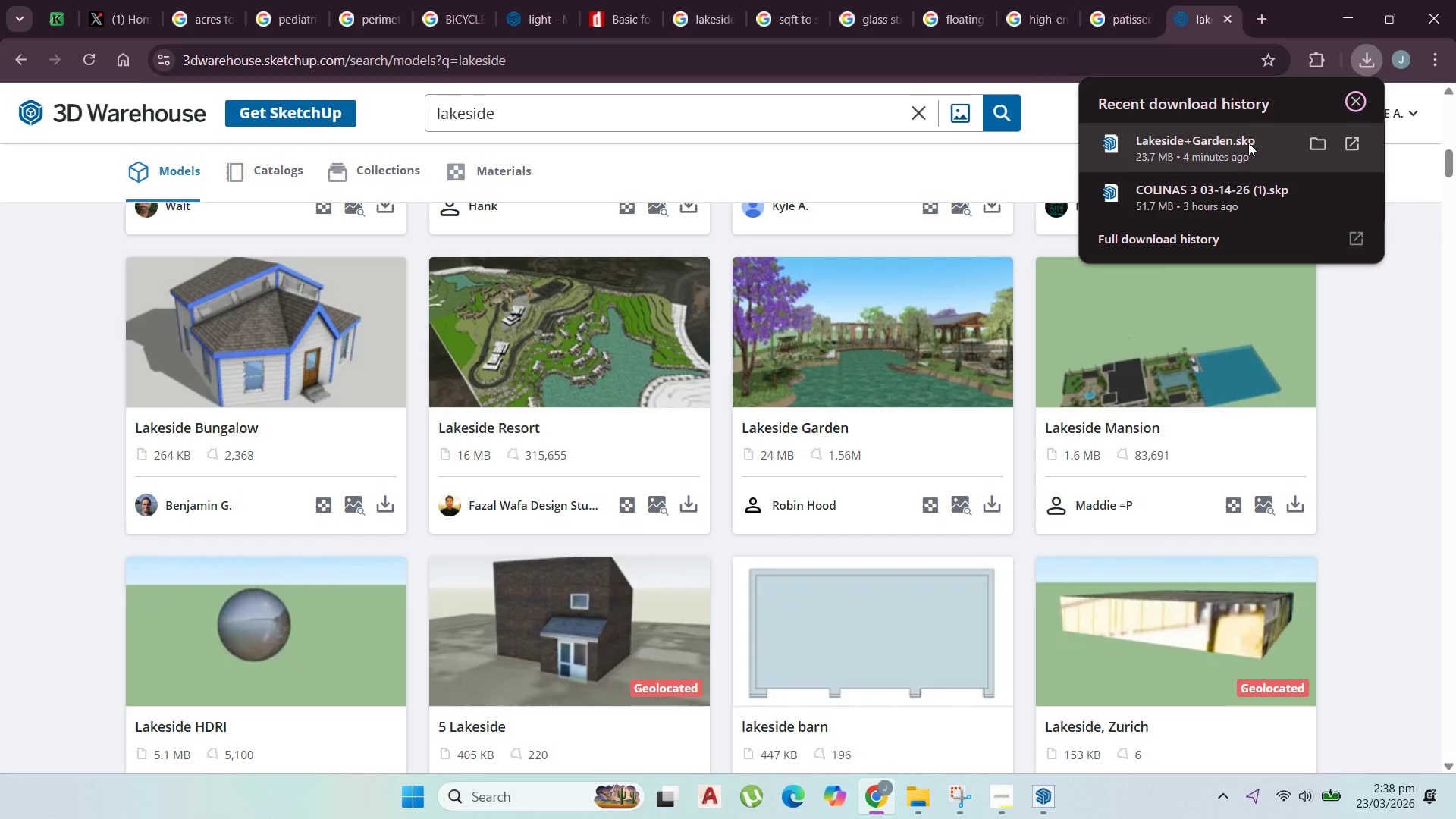 
wait(9.2)
 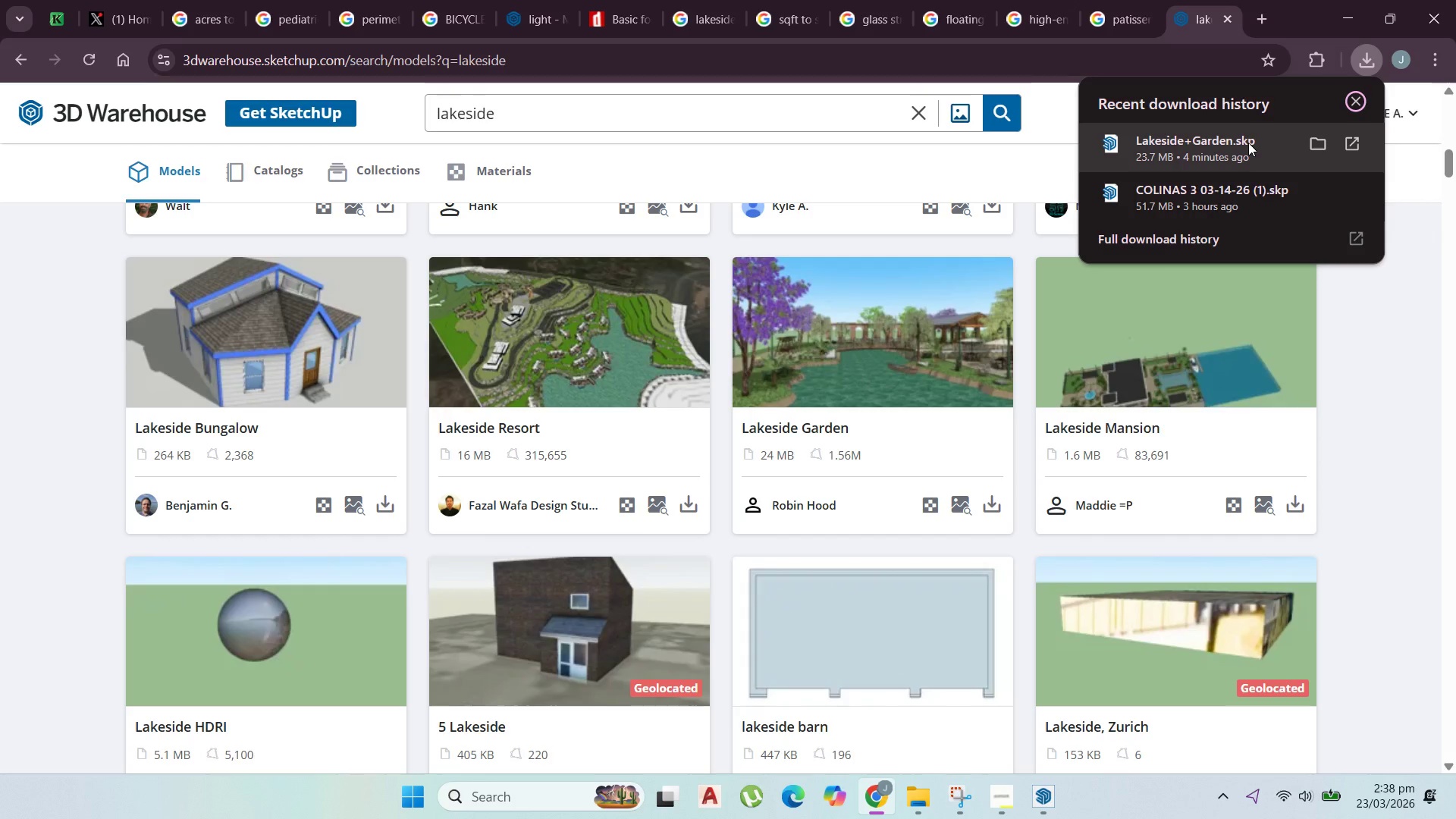 
scroll: coordinate [853, 328], scroll_direction: down, amount: 7.0
 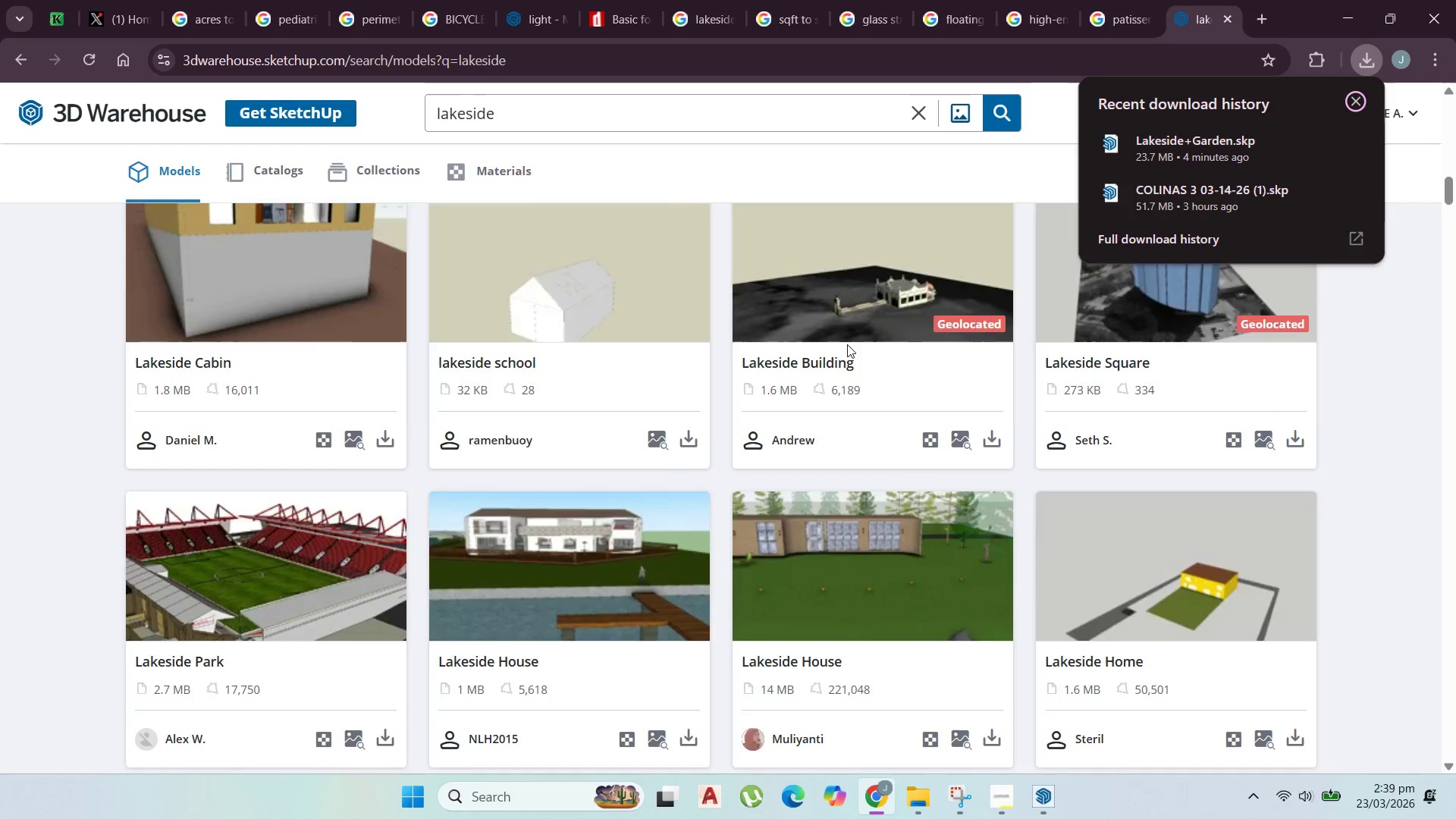 
scroll: coordinate [842, 345], scroll_direction: up, amount: 4.0
 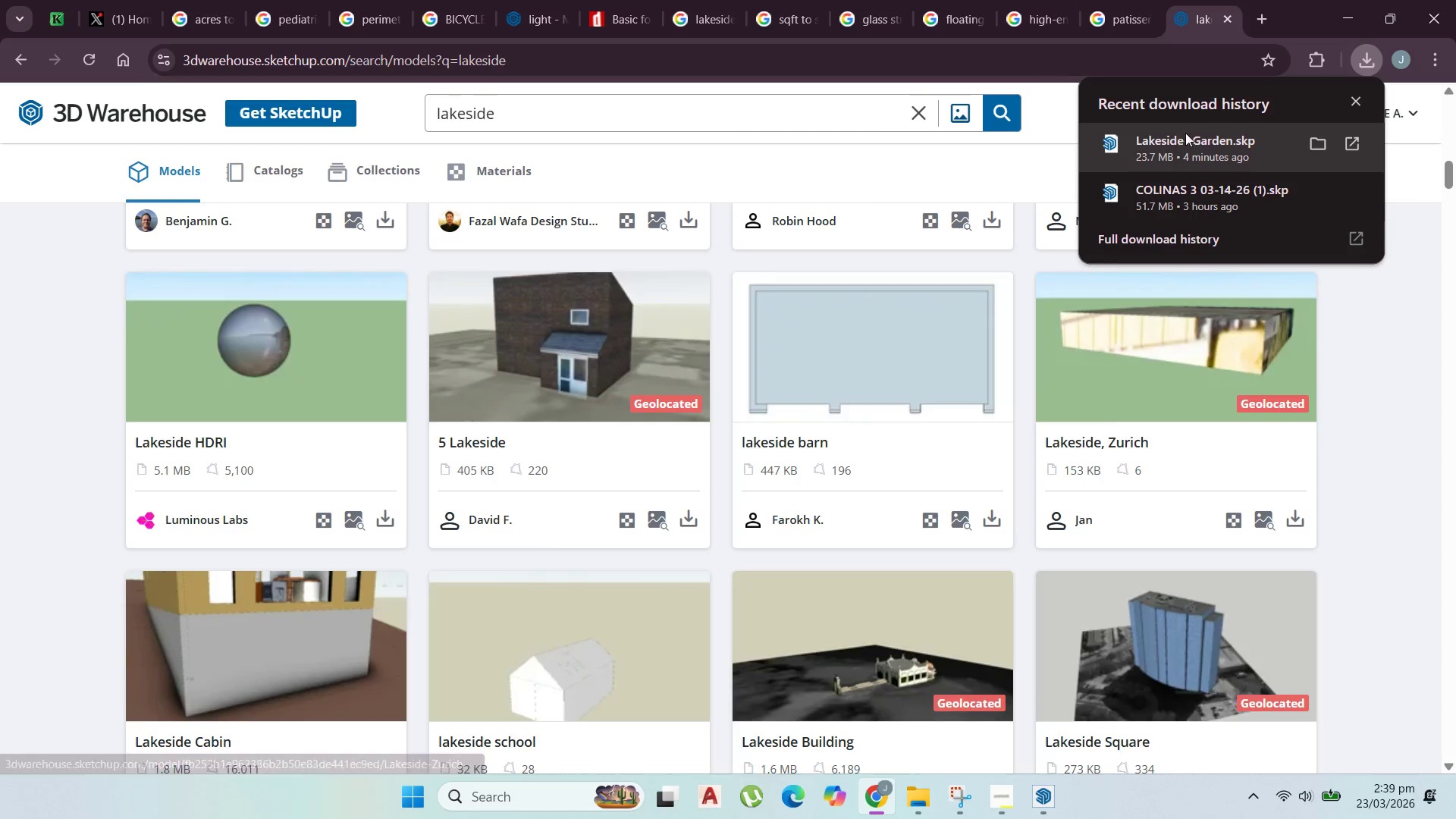 
left_click([1189, 133])
 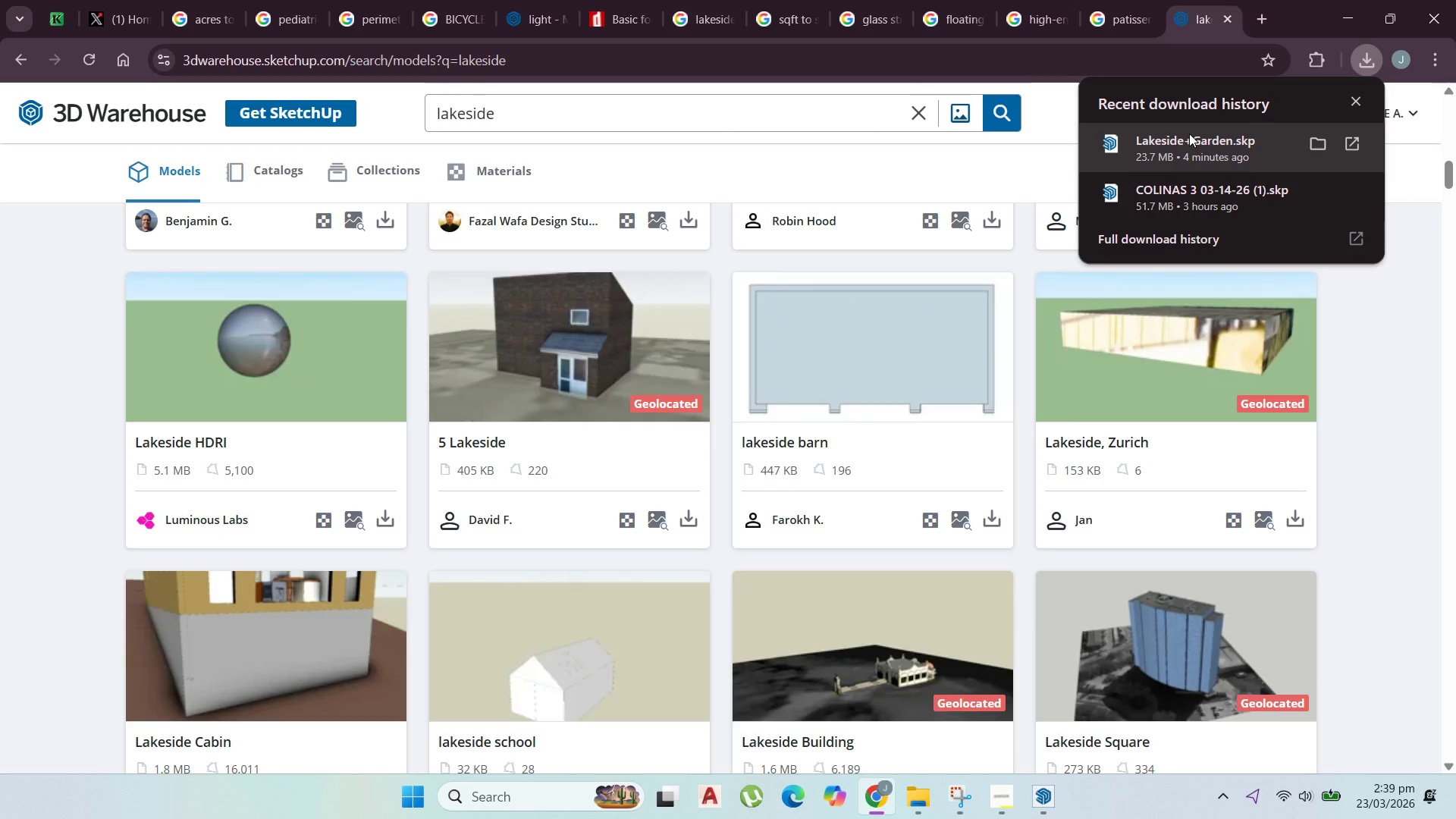 
wait(6.88)
 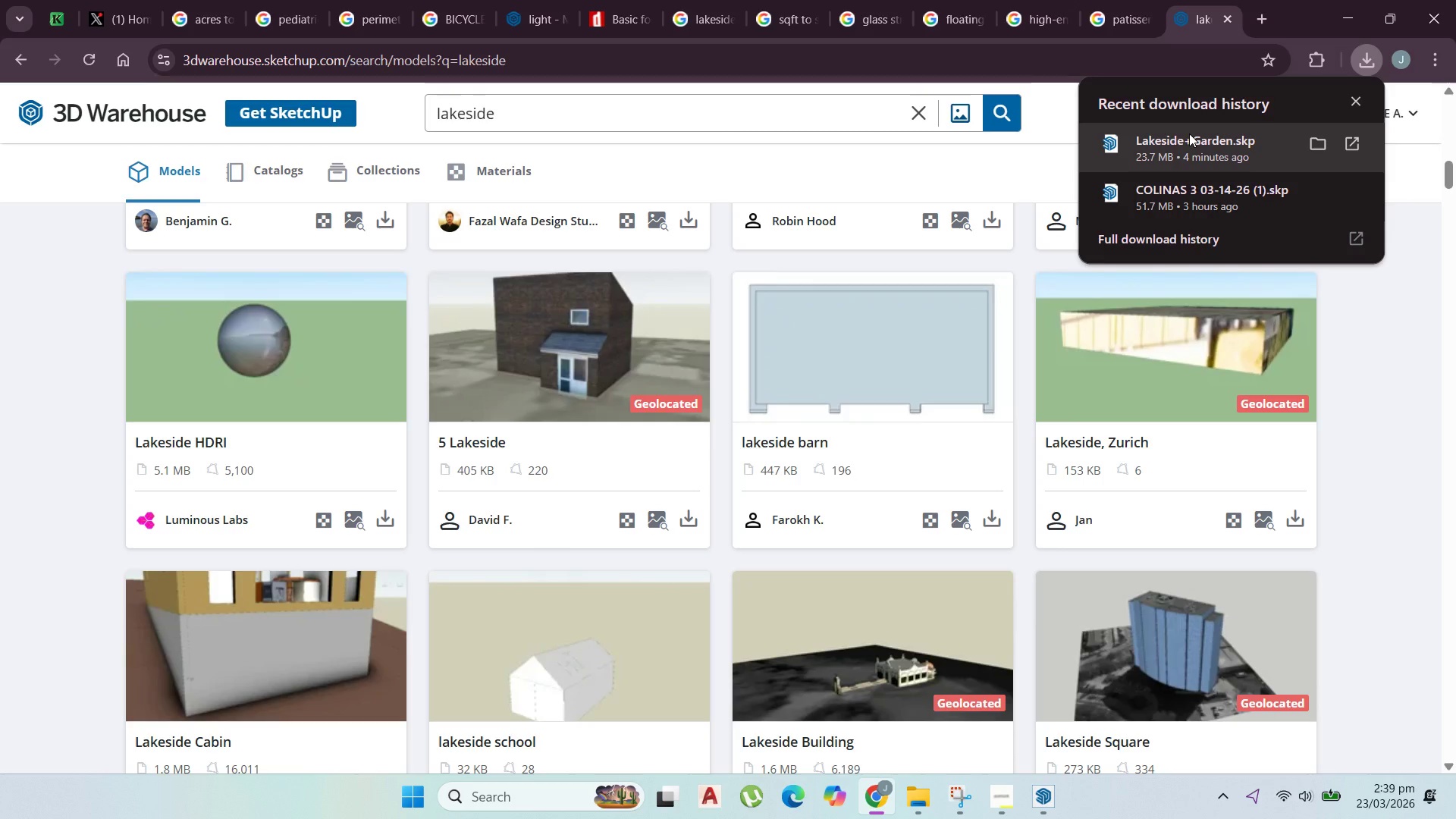 
mouse_move([1056, 774])
 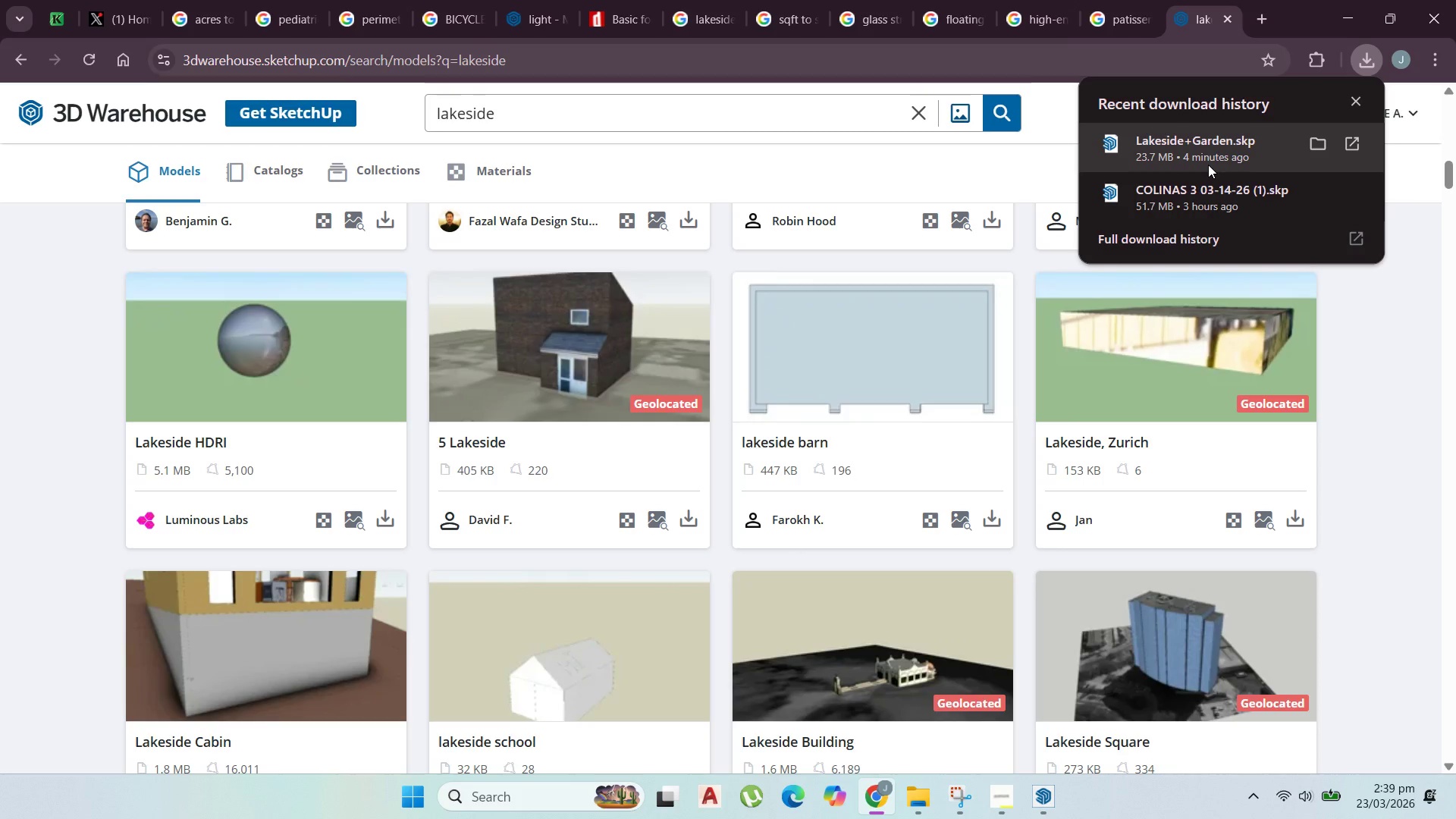 
wait(9.38)
 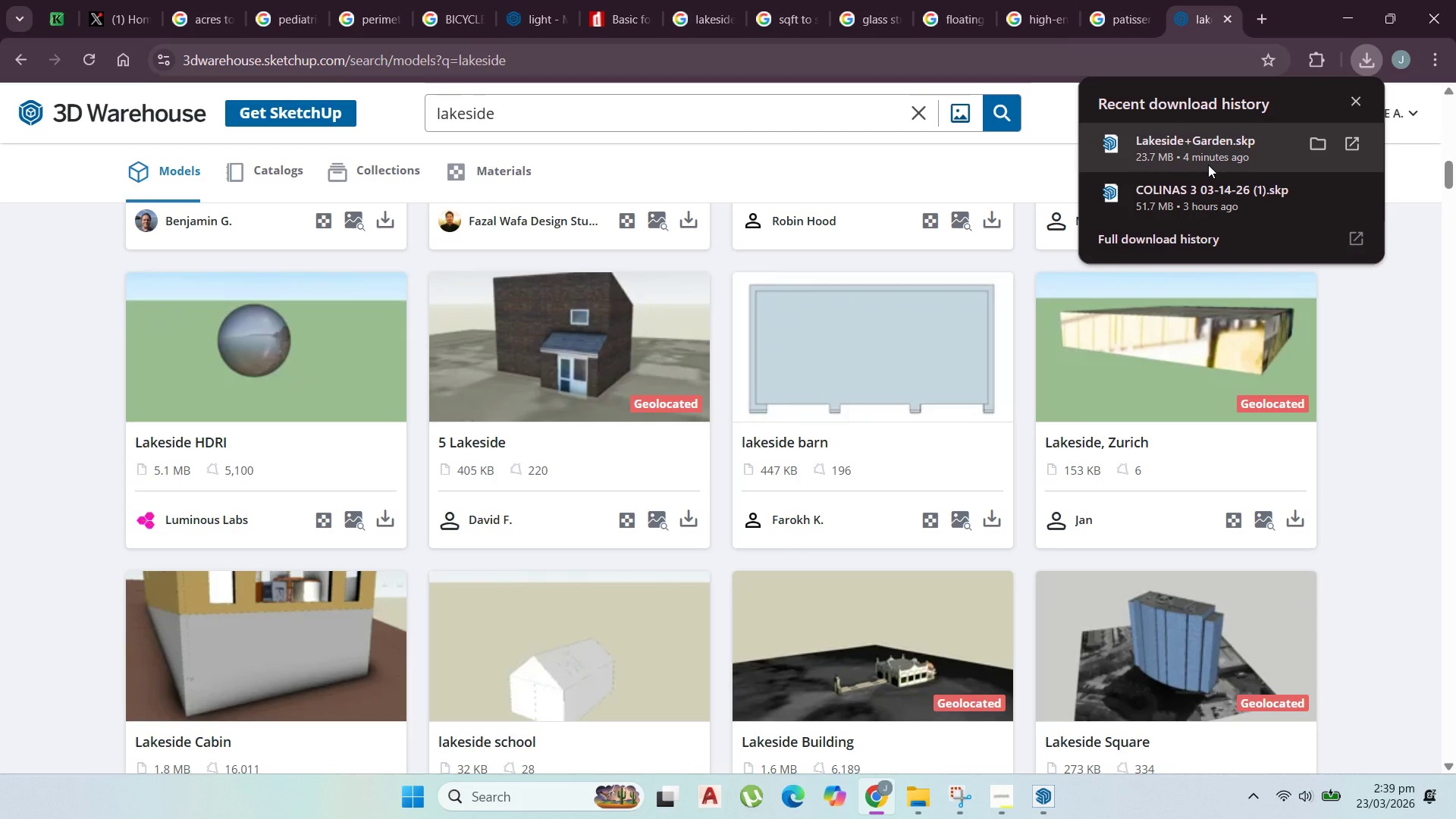 
scroll: coordinate [1128, 306], scroll_direction: down, amount: 6.0
 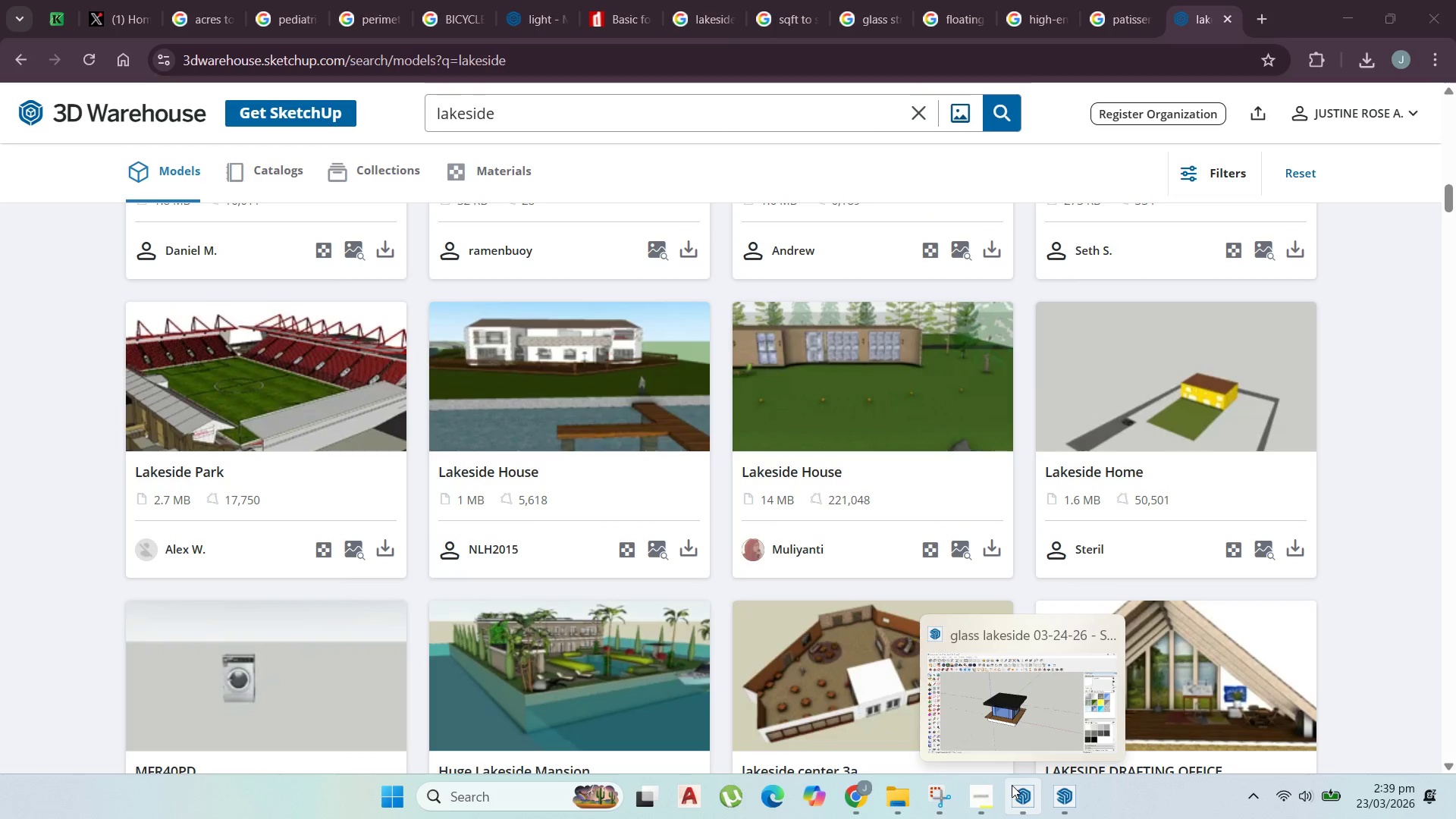 
left_click([1060, 796])
 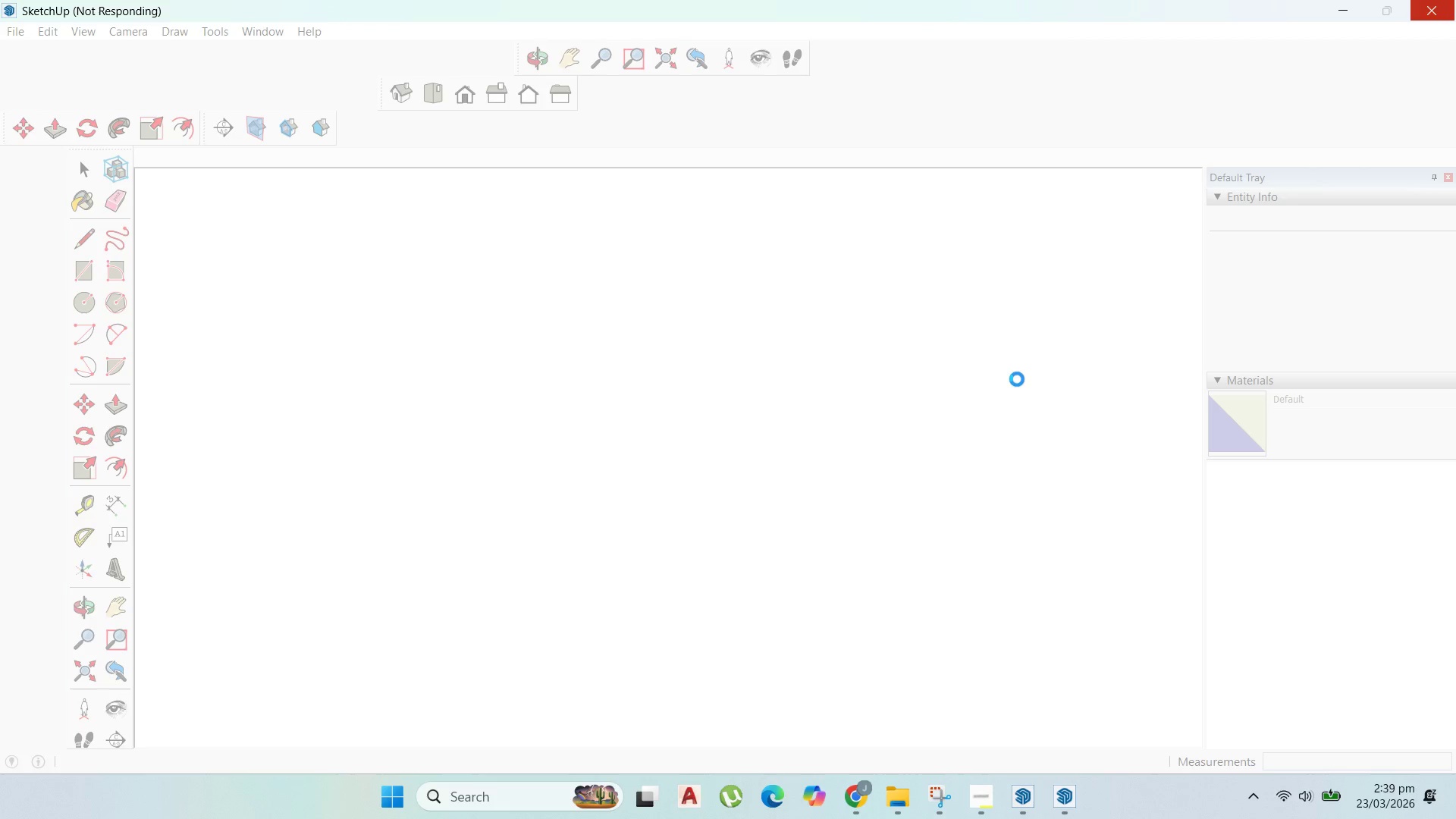 
wait(16.66)
 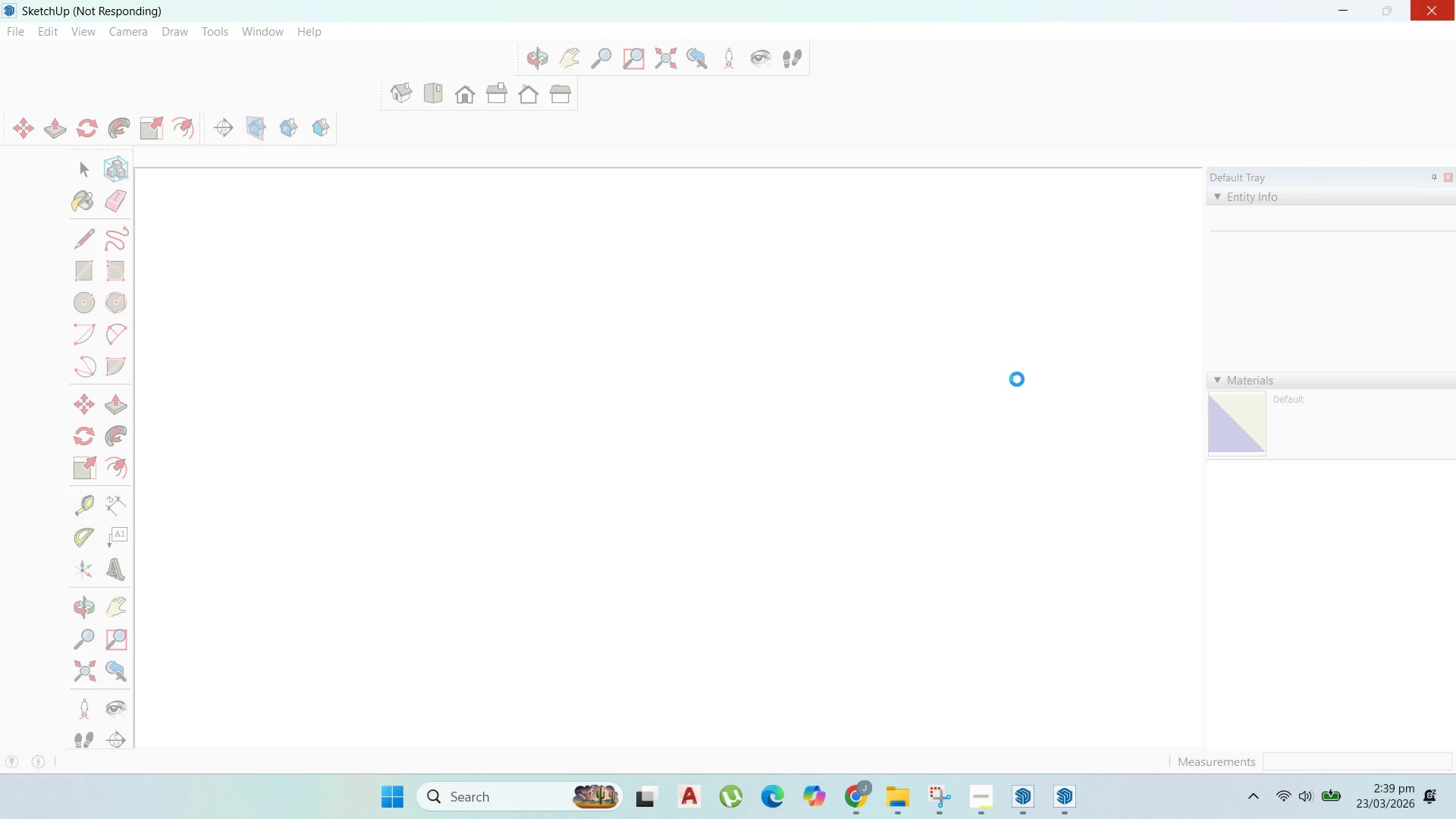 
left_click([868, 473])
 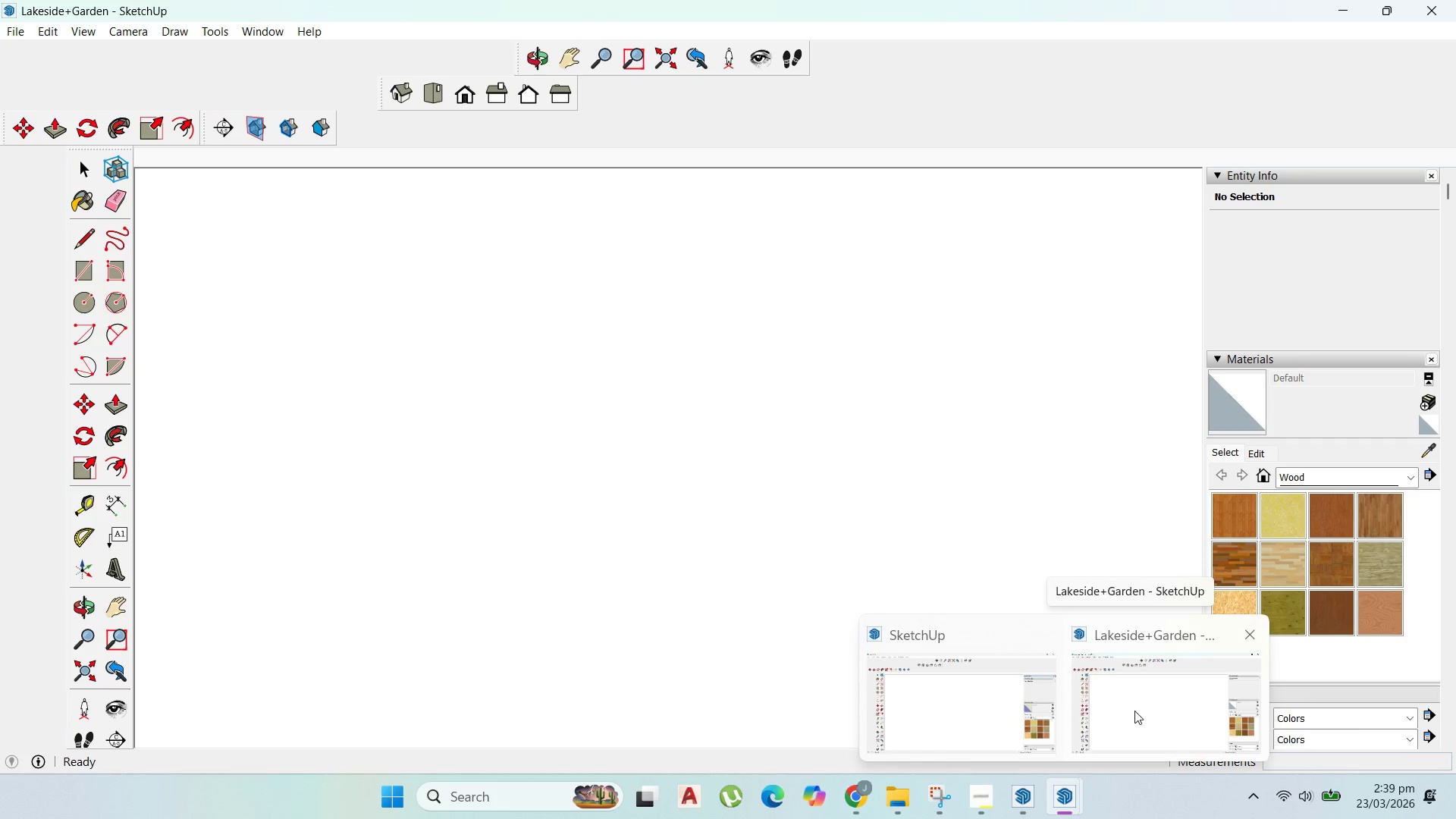 
left_click_drag(start_coordinate=[1137, 711], to_coordinate=[1138, 714])
 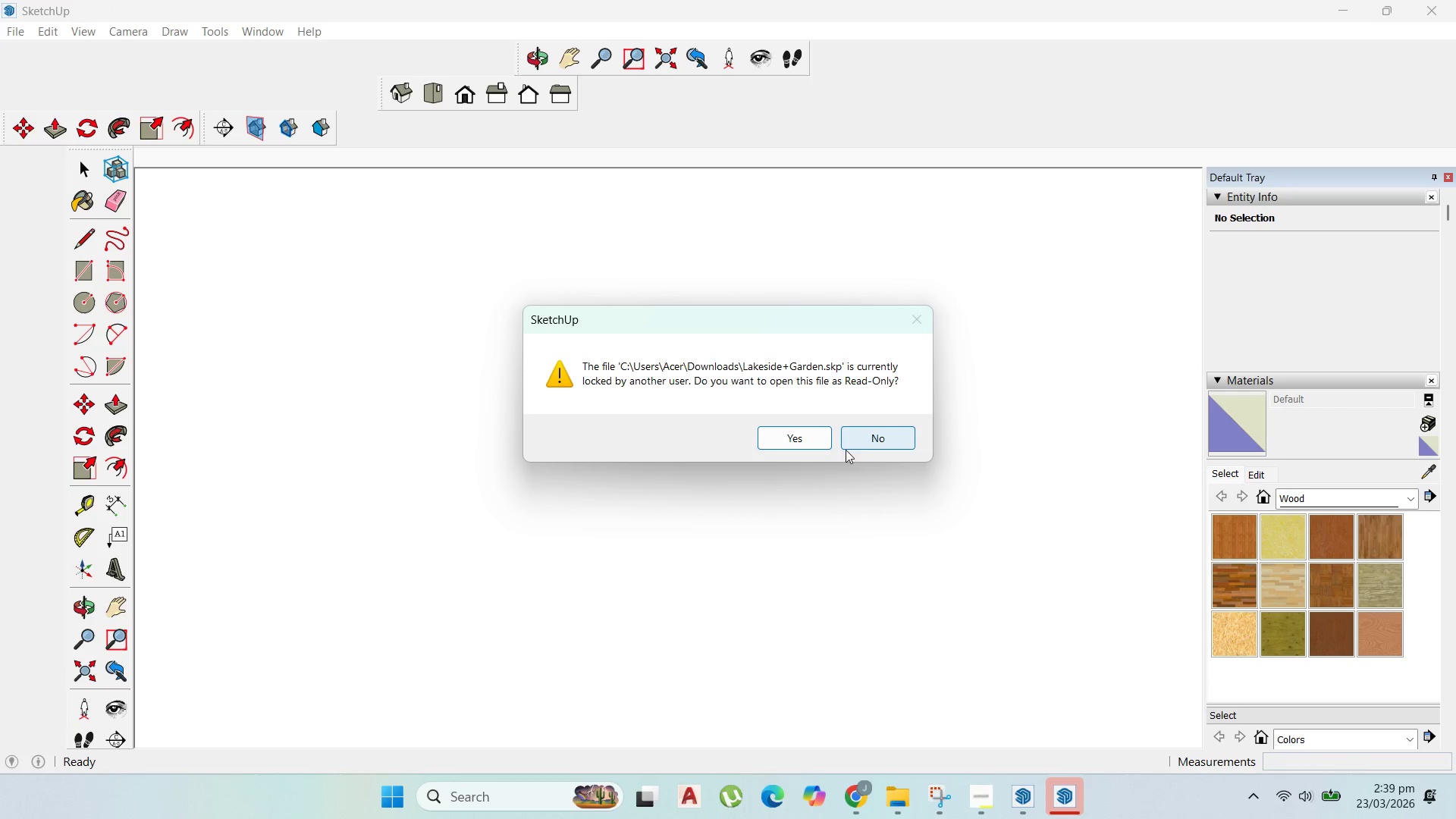 
left_click([855, 445])
 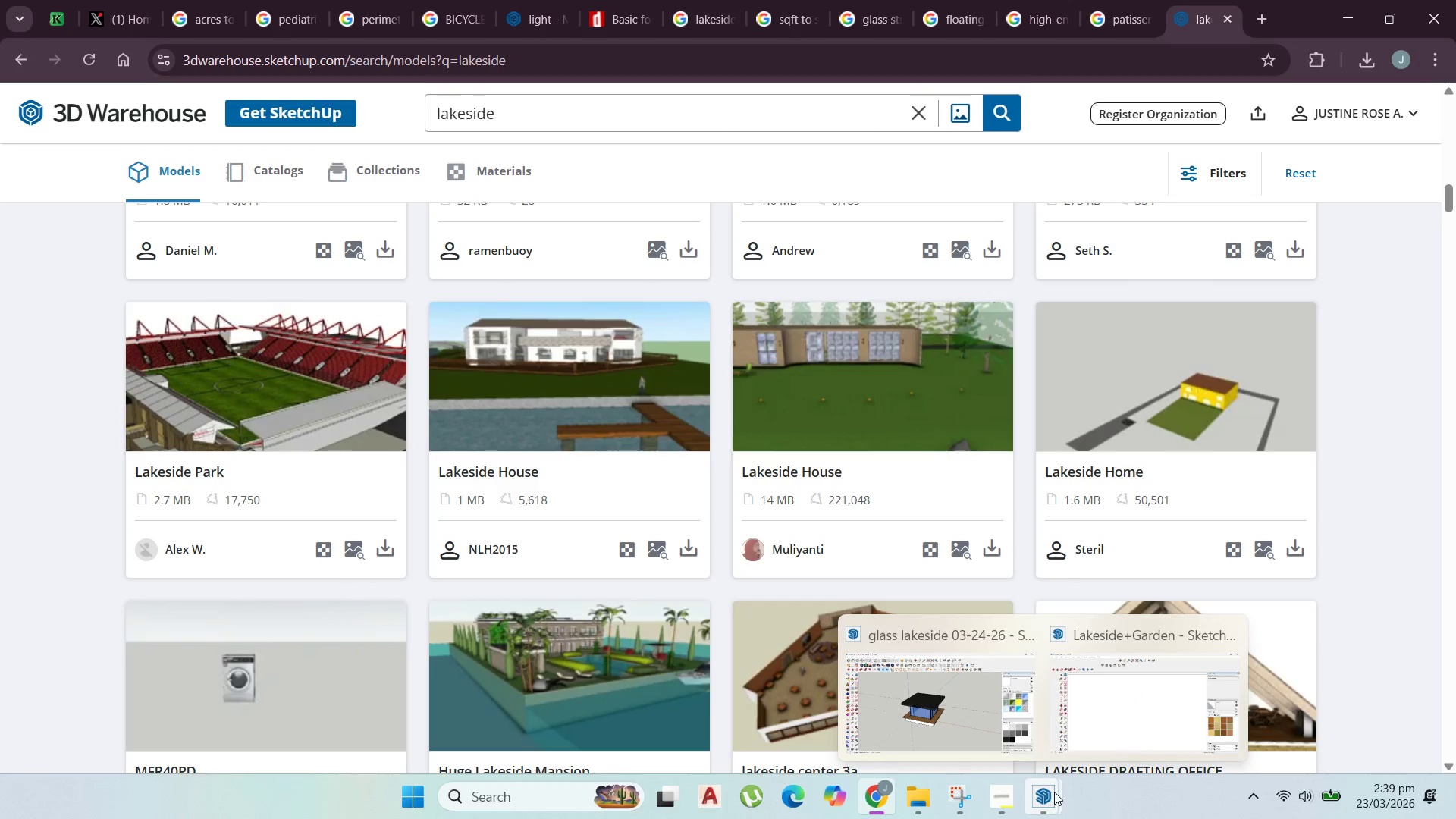 
left_click([1084, 724])
 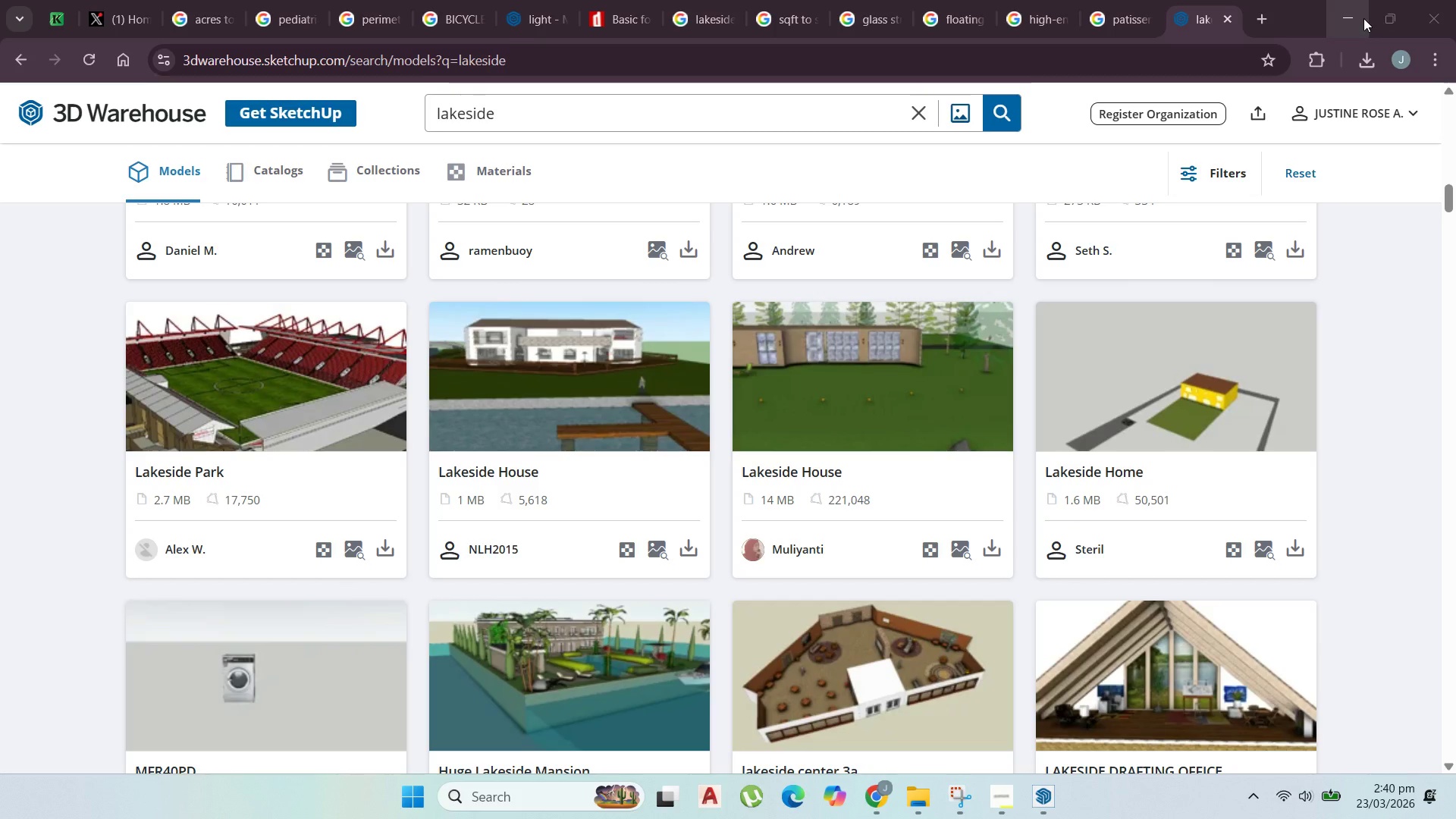 
wait(13.78)
 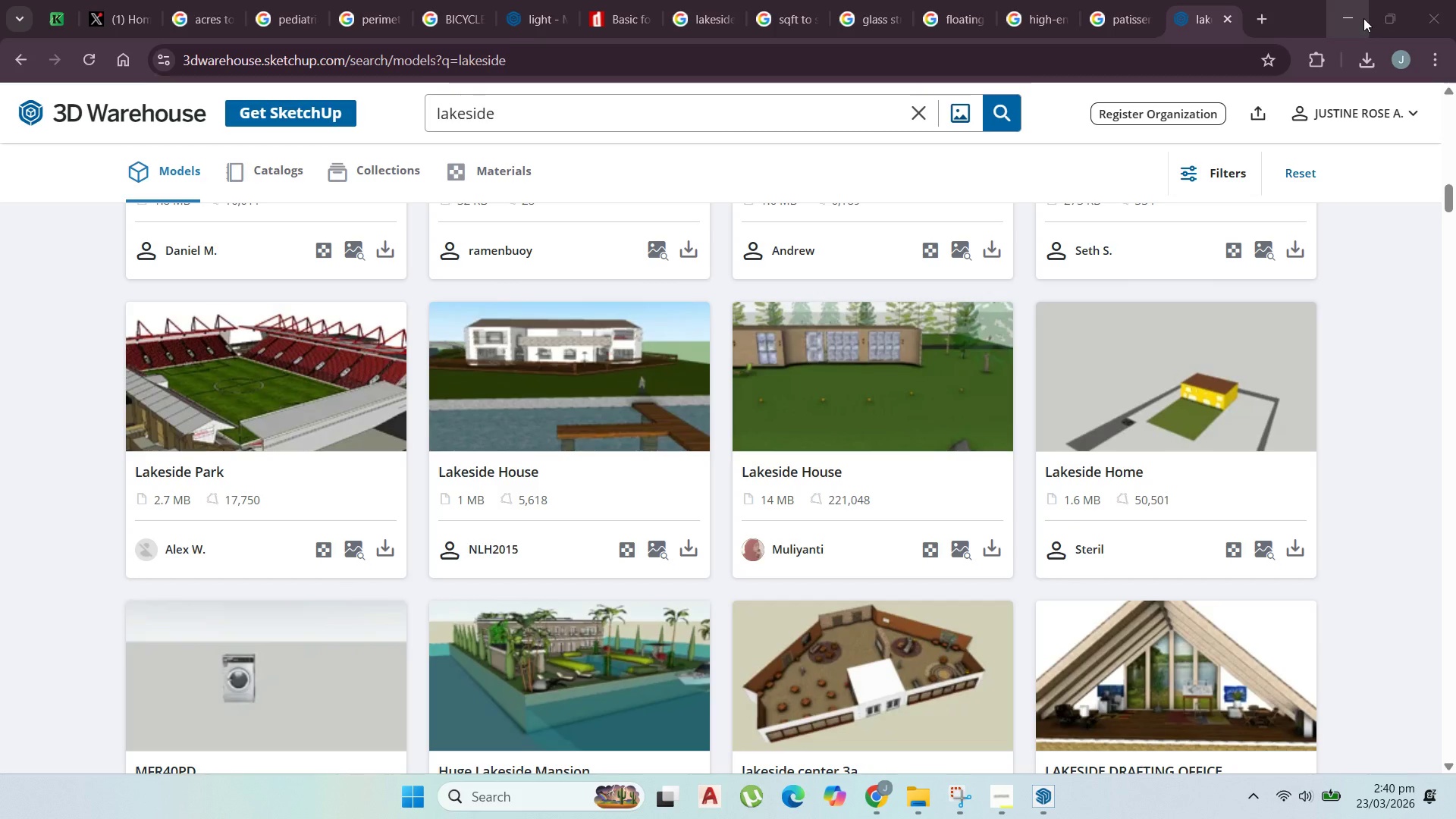 
scroll: coordinate [811, 447], scroll_direction: down, amount: 4.0
 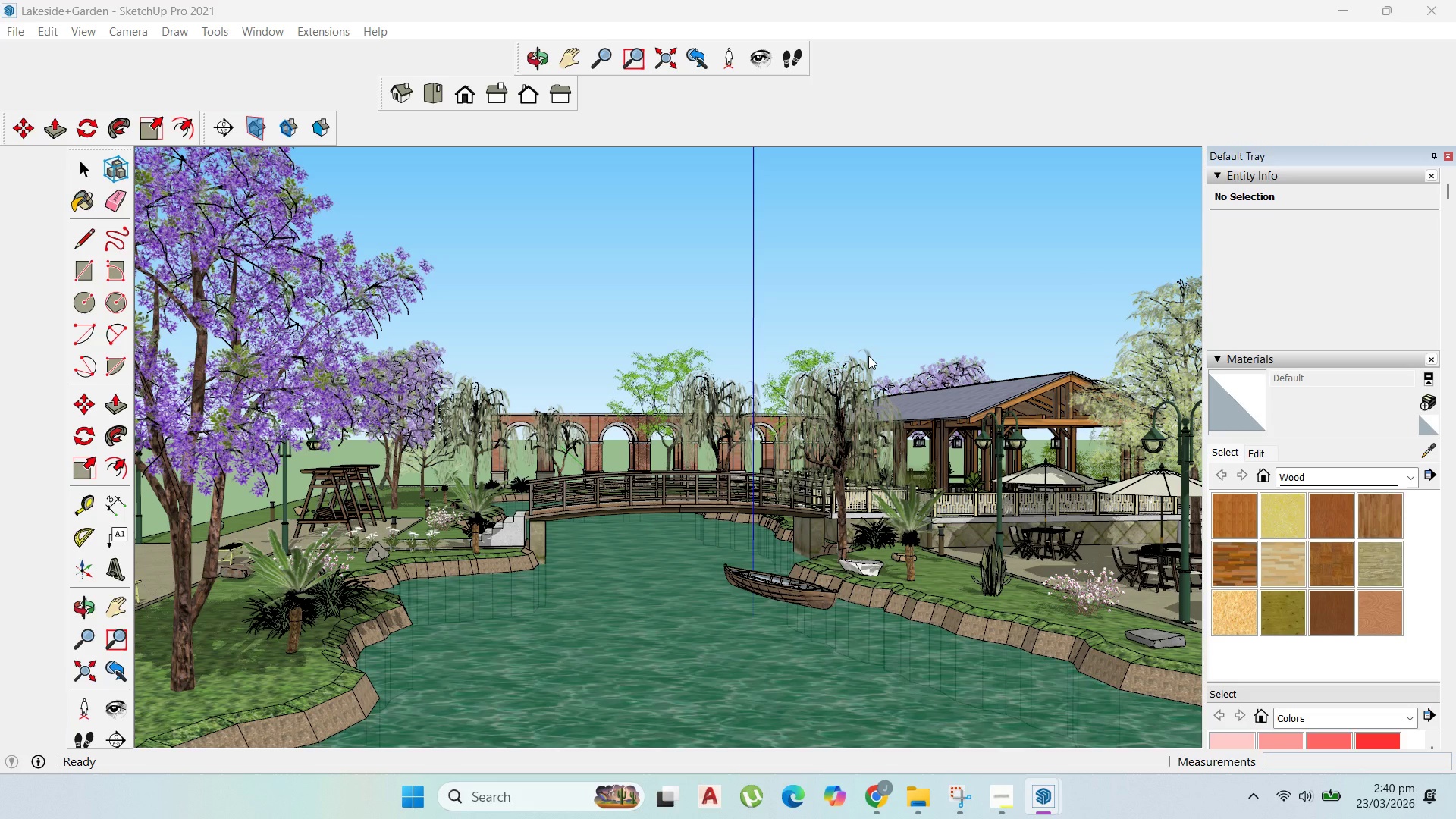 
left_click([918, 504])
 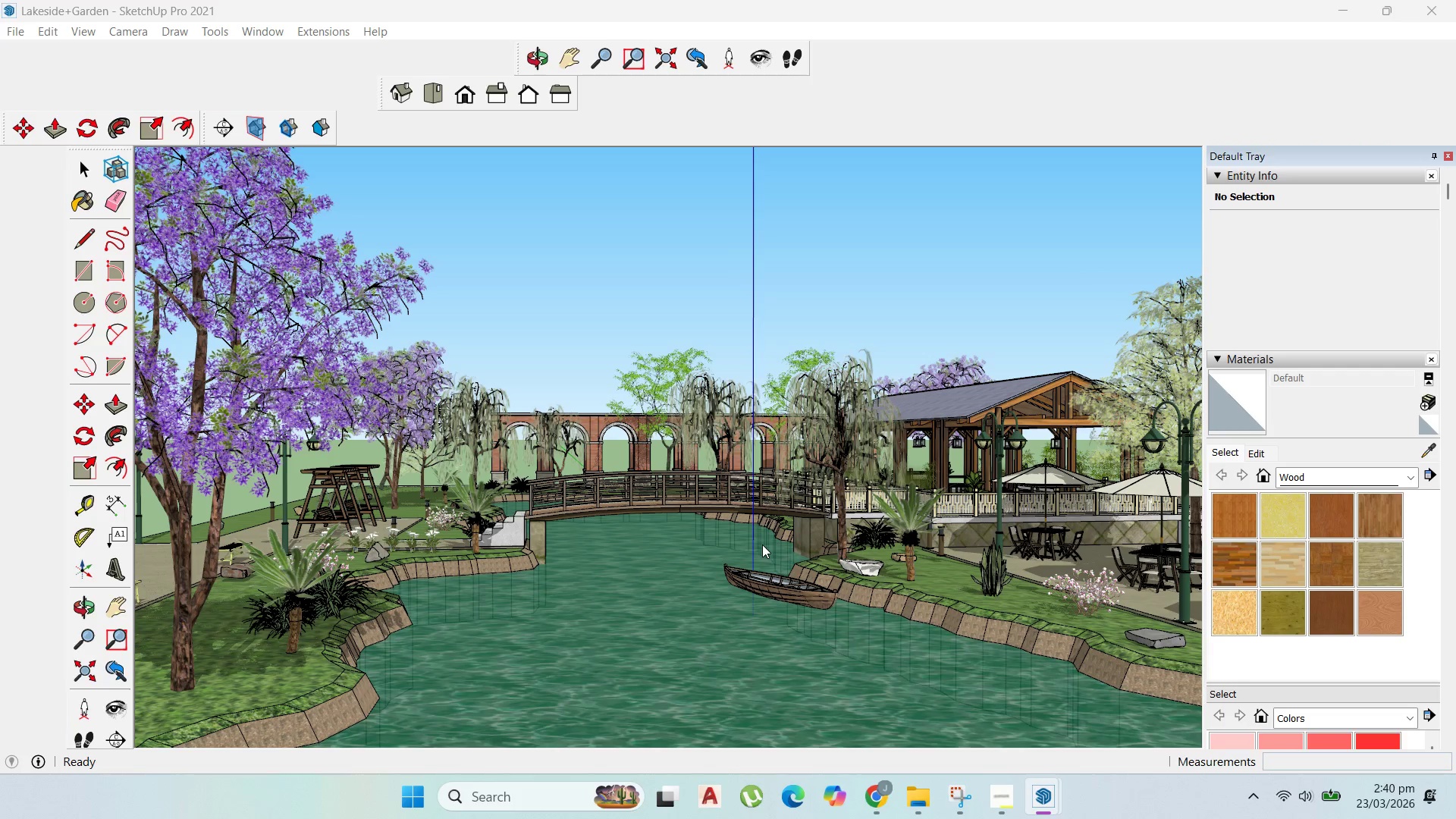 
scroll: coordinate [890, 410], scroll_direction: down, amount: 4.0
 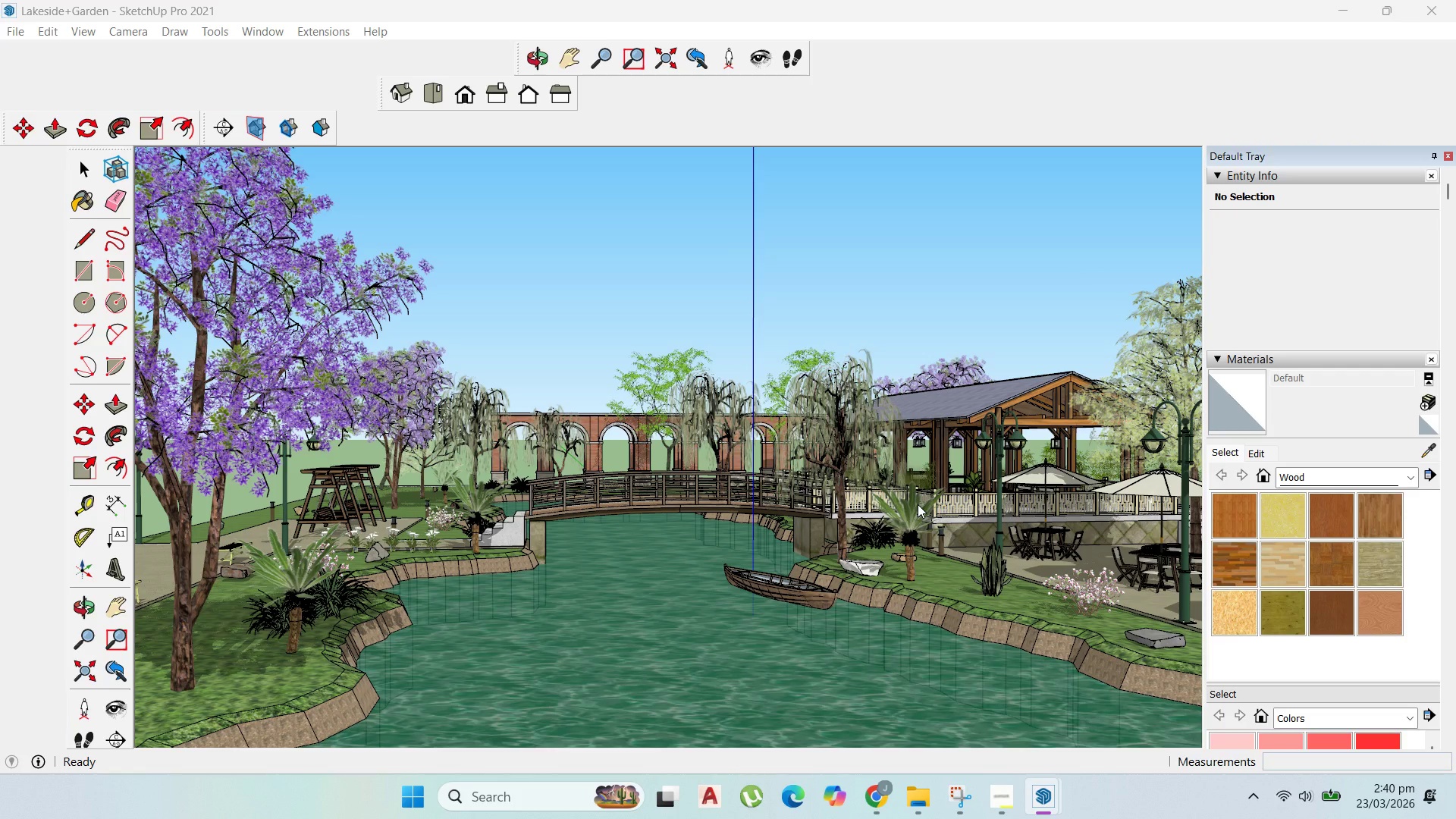 
left_click([762, 544])
 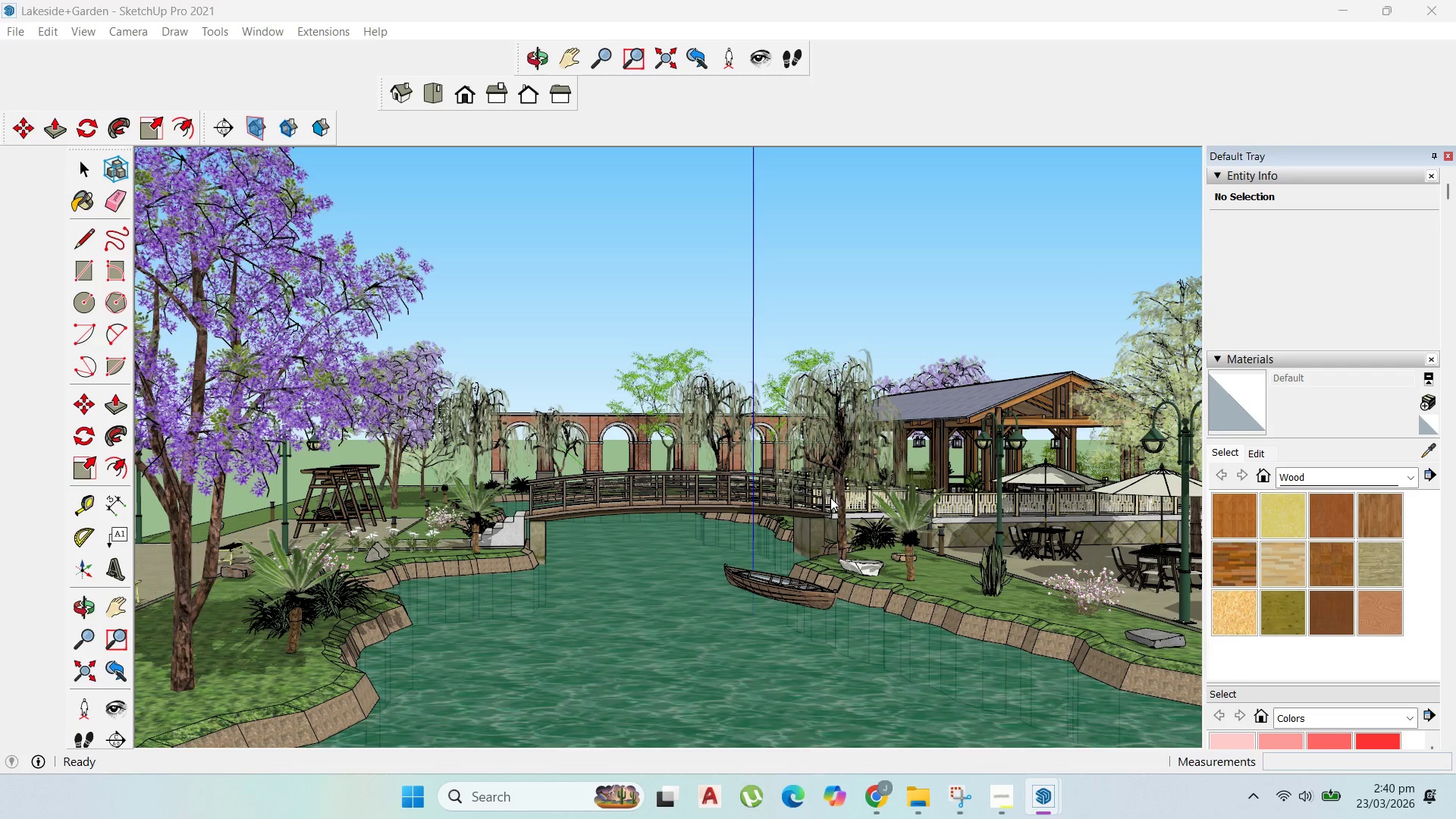 
scroll: coordinate [830, 497], scroll_direction: down, amount: 1.0
 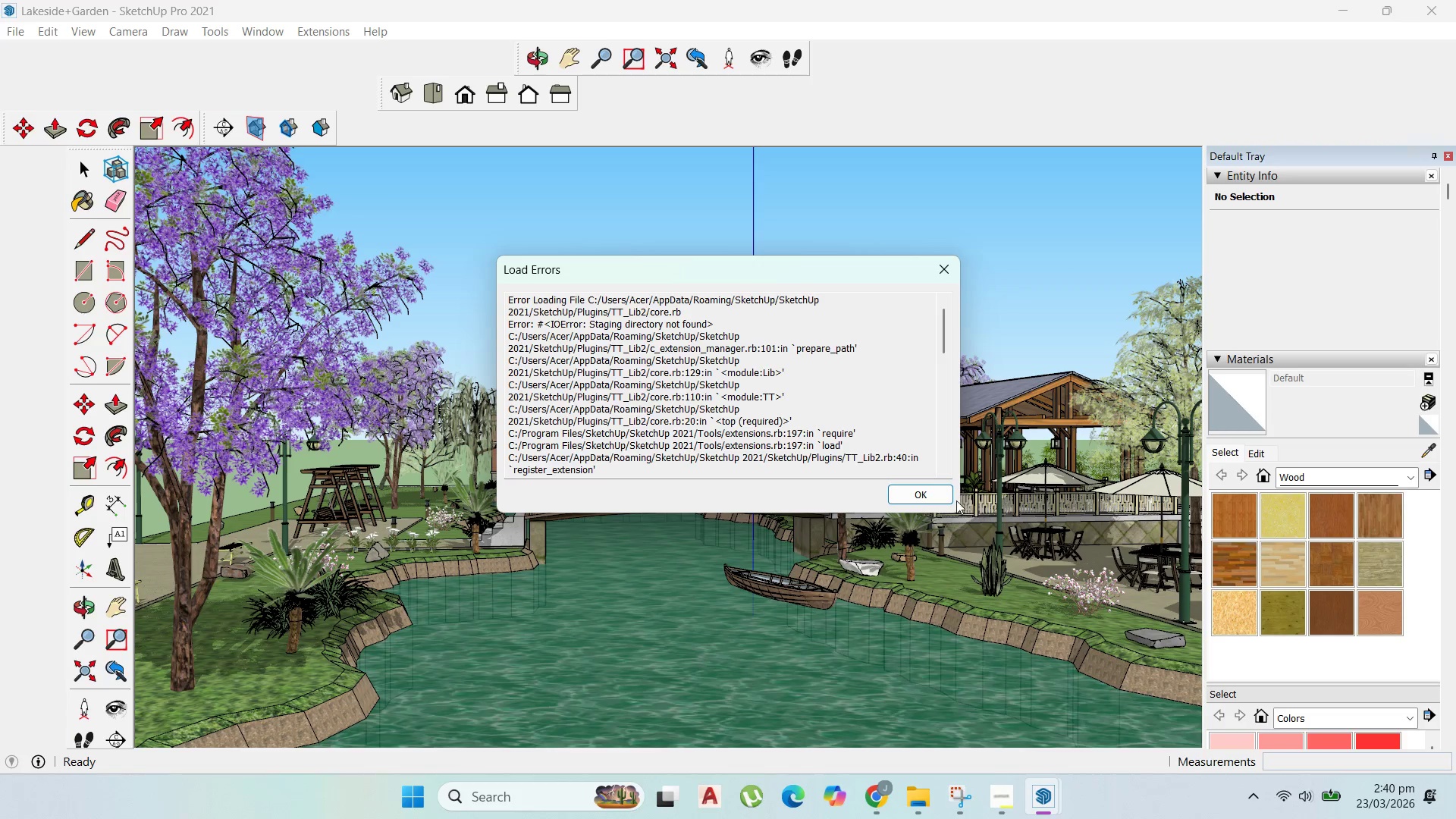 
left_click([939, 494])
 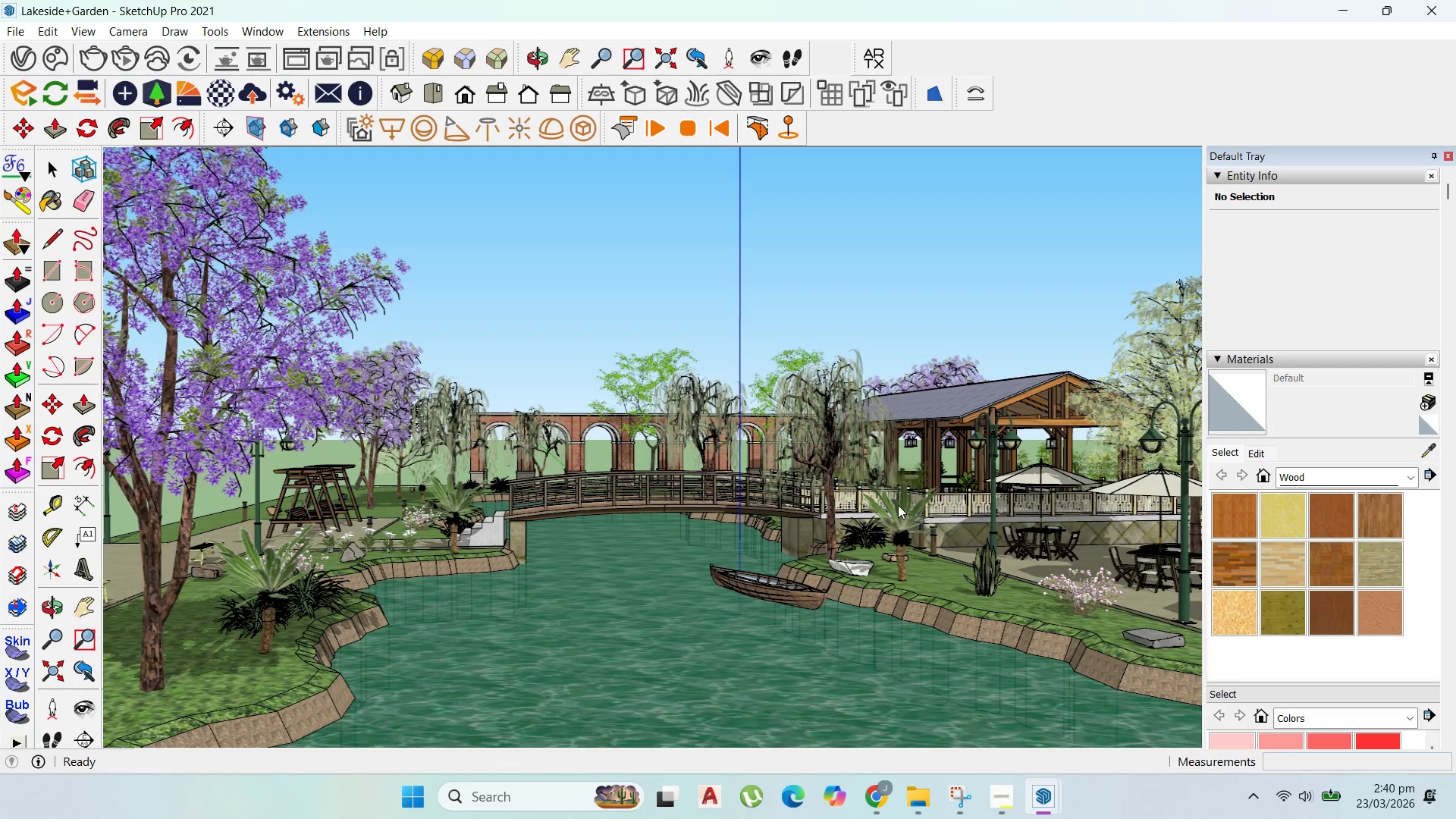 
scroll: coordinate [903, 466], scroll_direction: down, amount: 13.0
 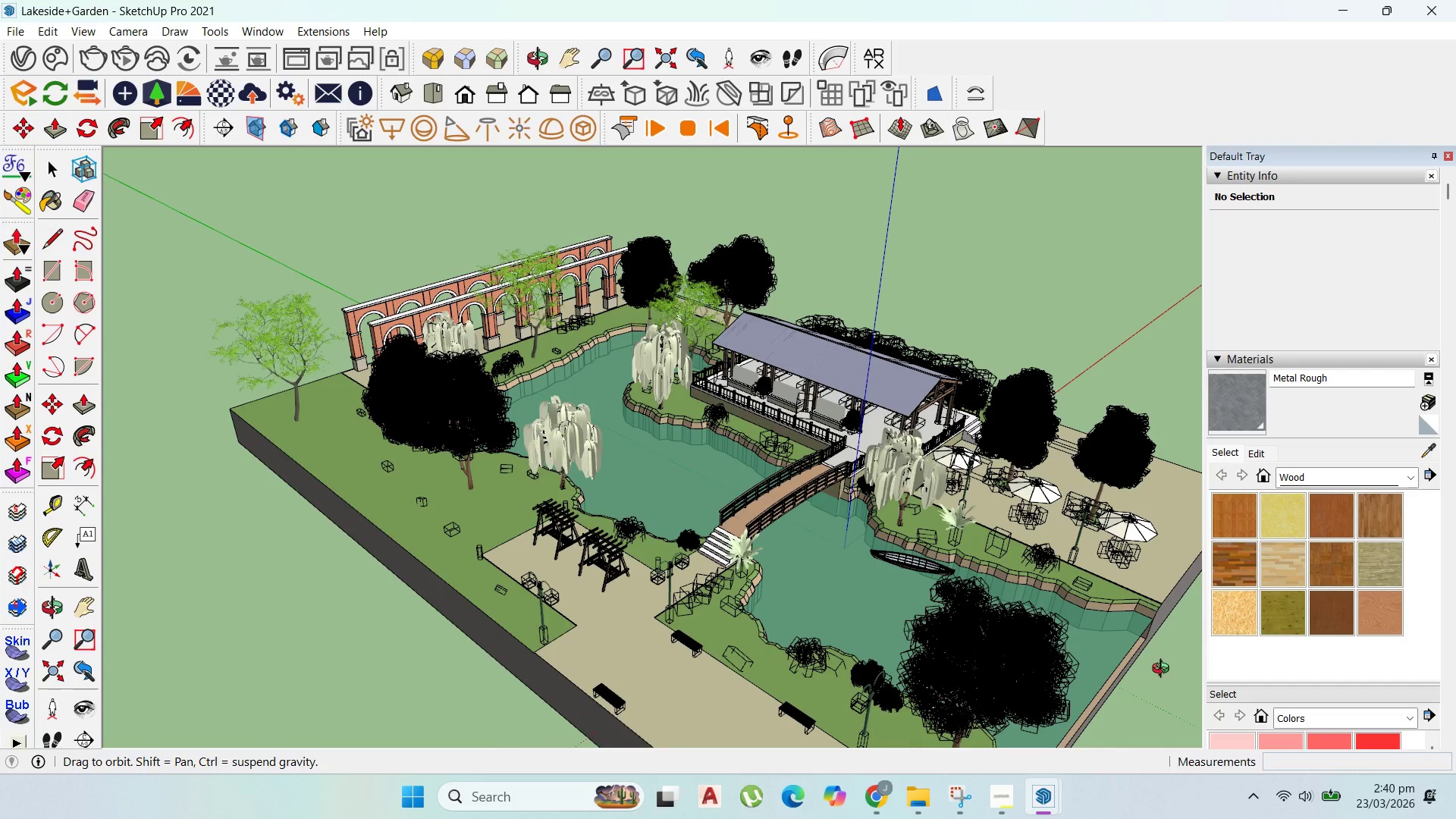 
scroll: coordinate [687, 337], scroll_direction: up, amount: 16.0
 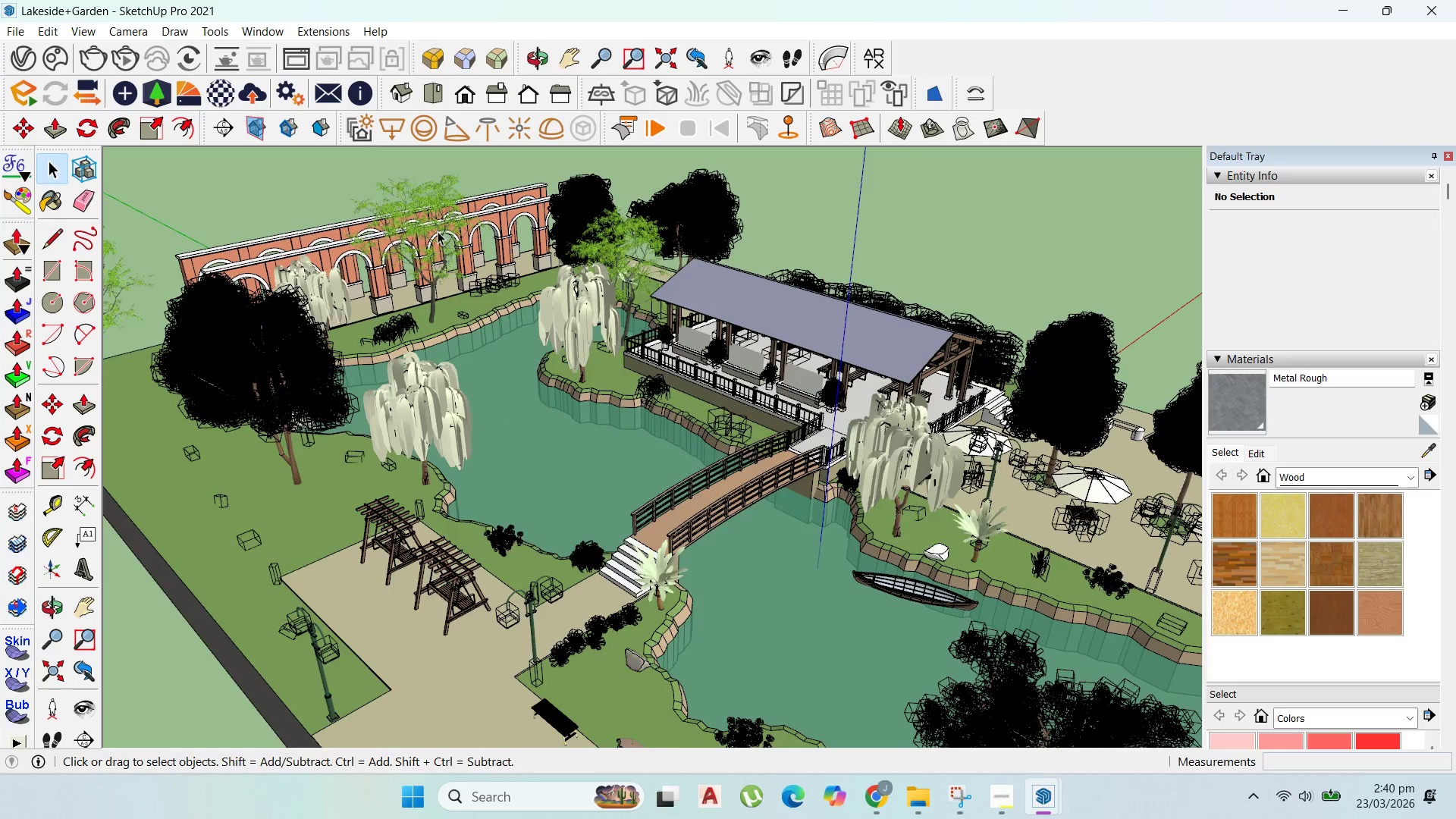 
left_click([481, 243])
 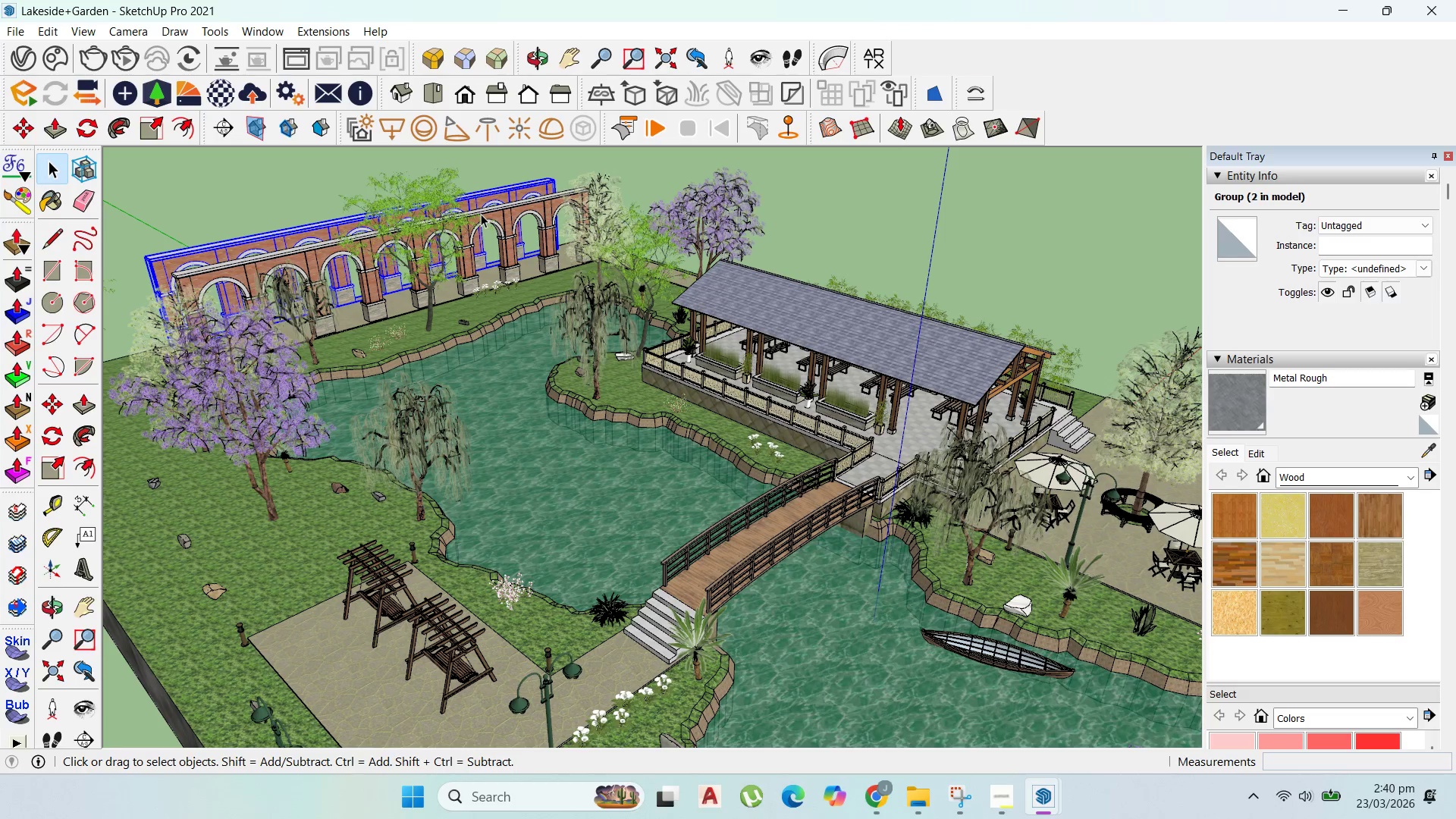 
scroll: coordinate [975, 391], scroll_direction: up, amount: 5.0
 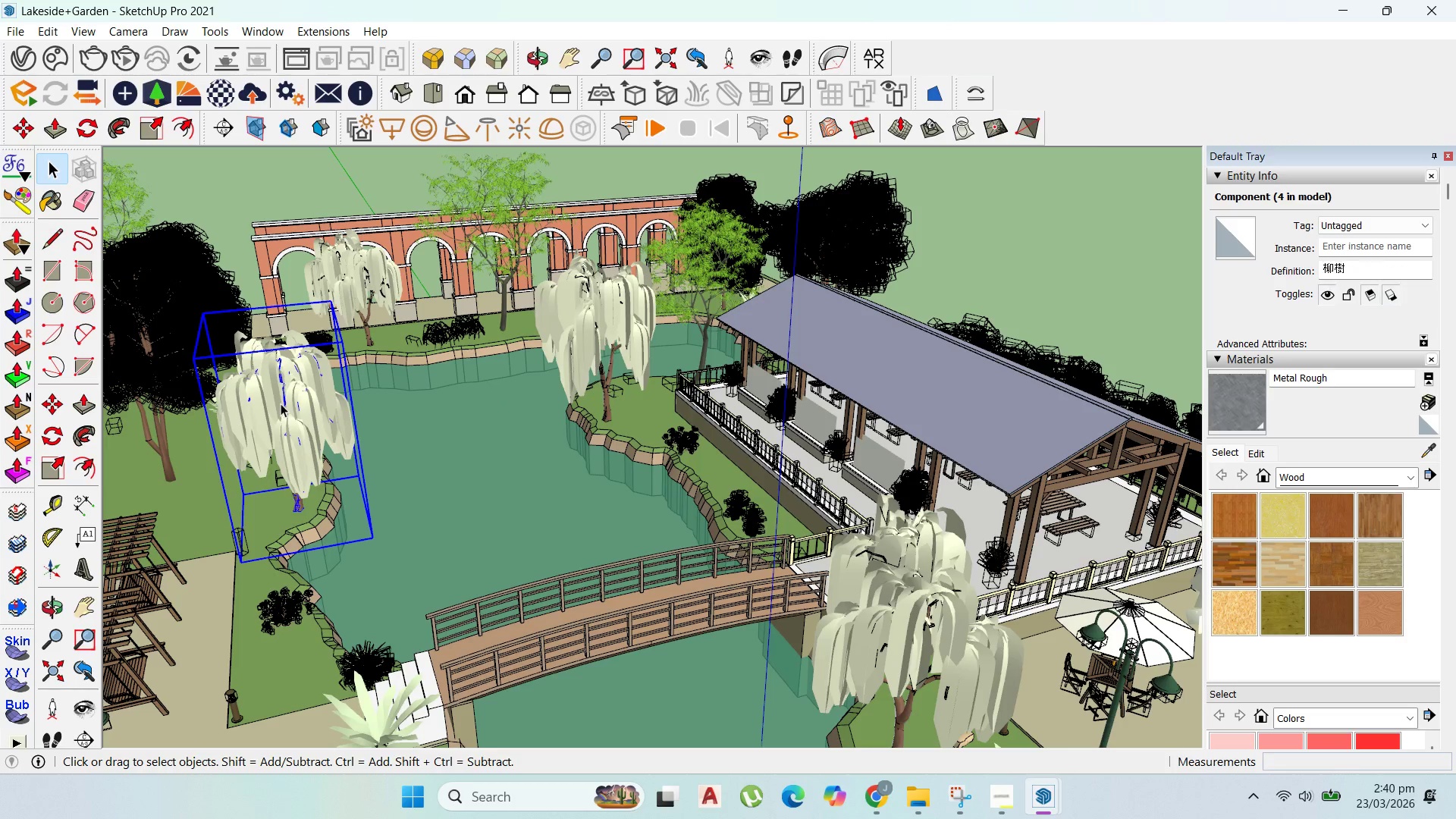 
key(Pause)
 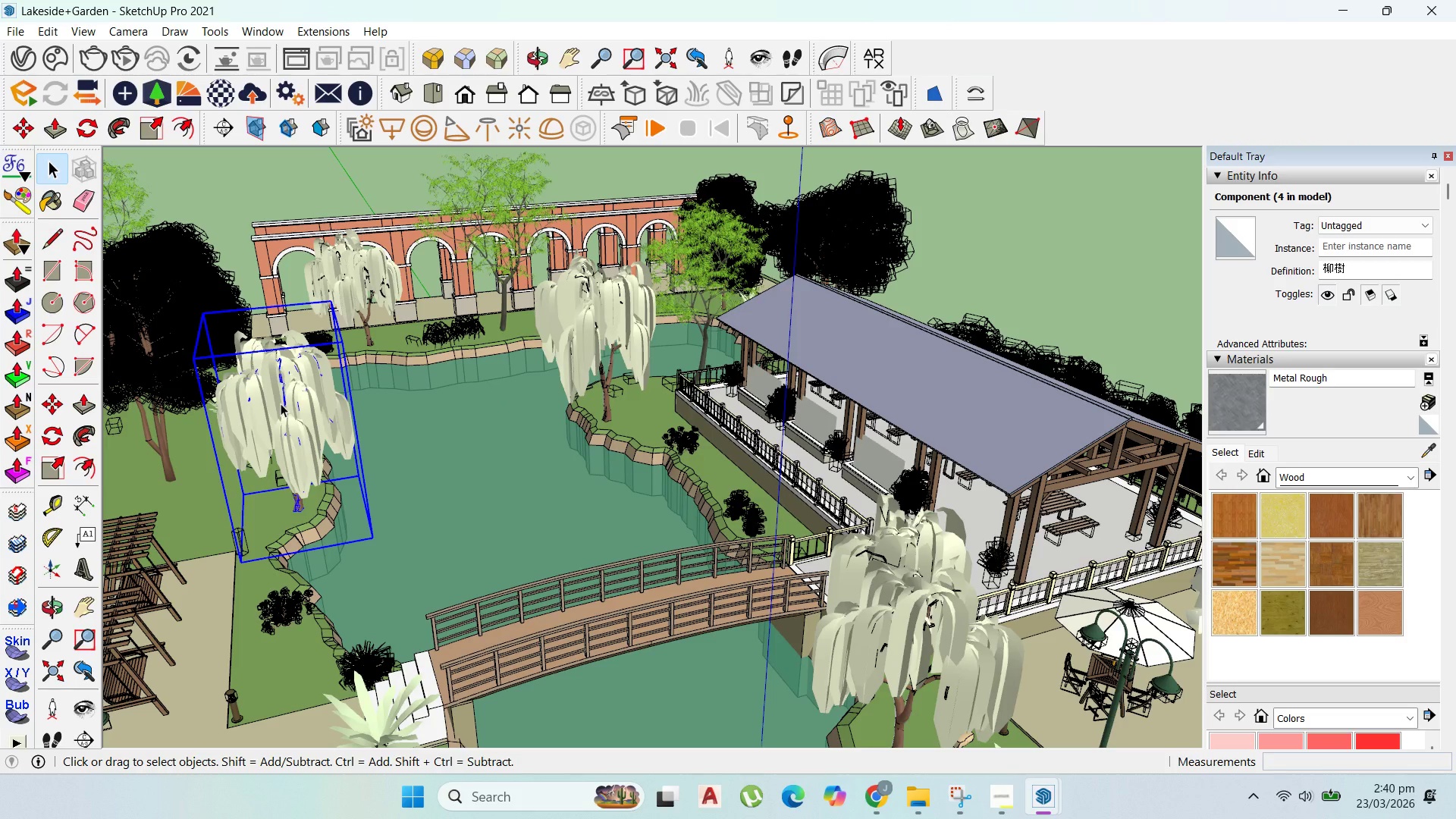 
key(Delete)
 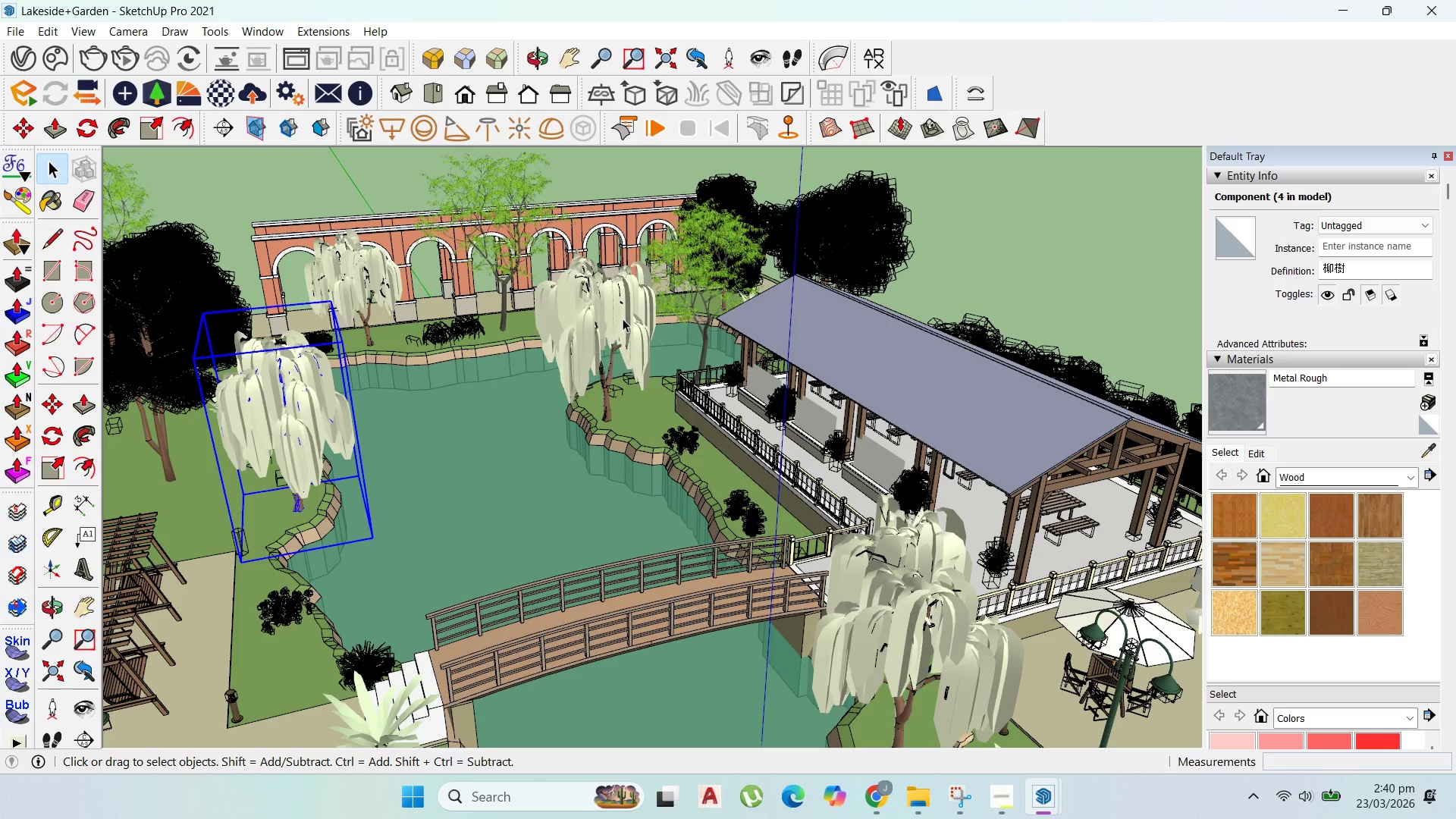 
wait(9.98)
 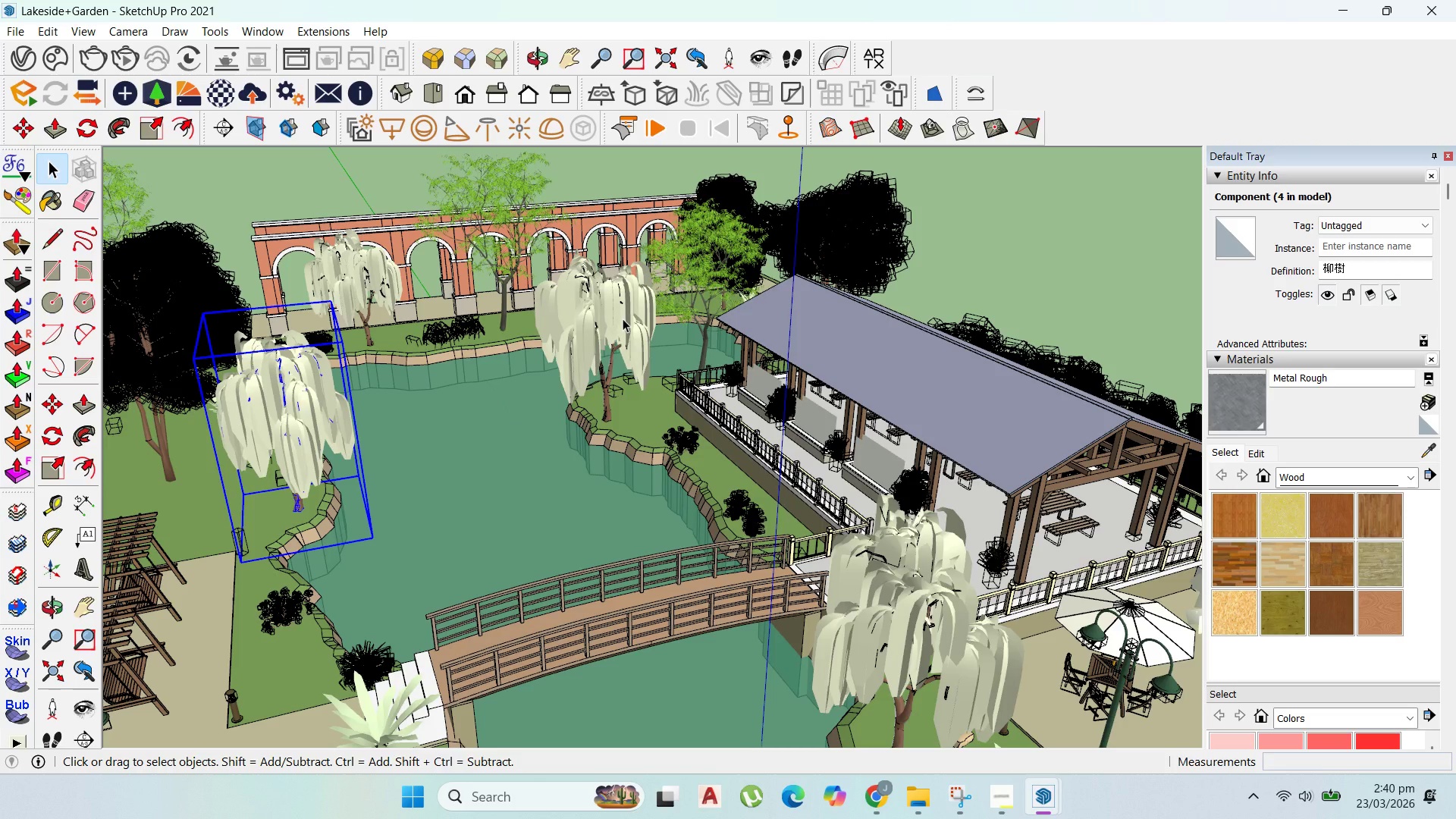 
key(Delete)
 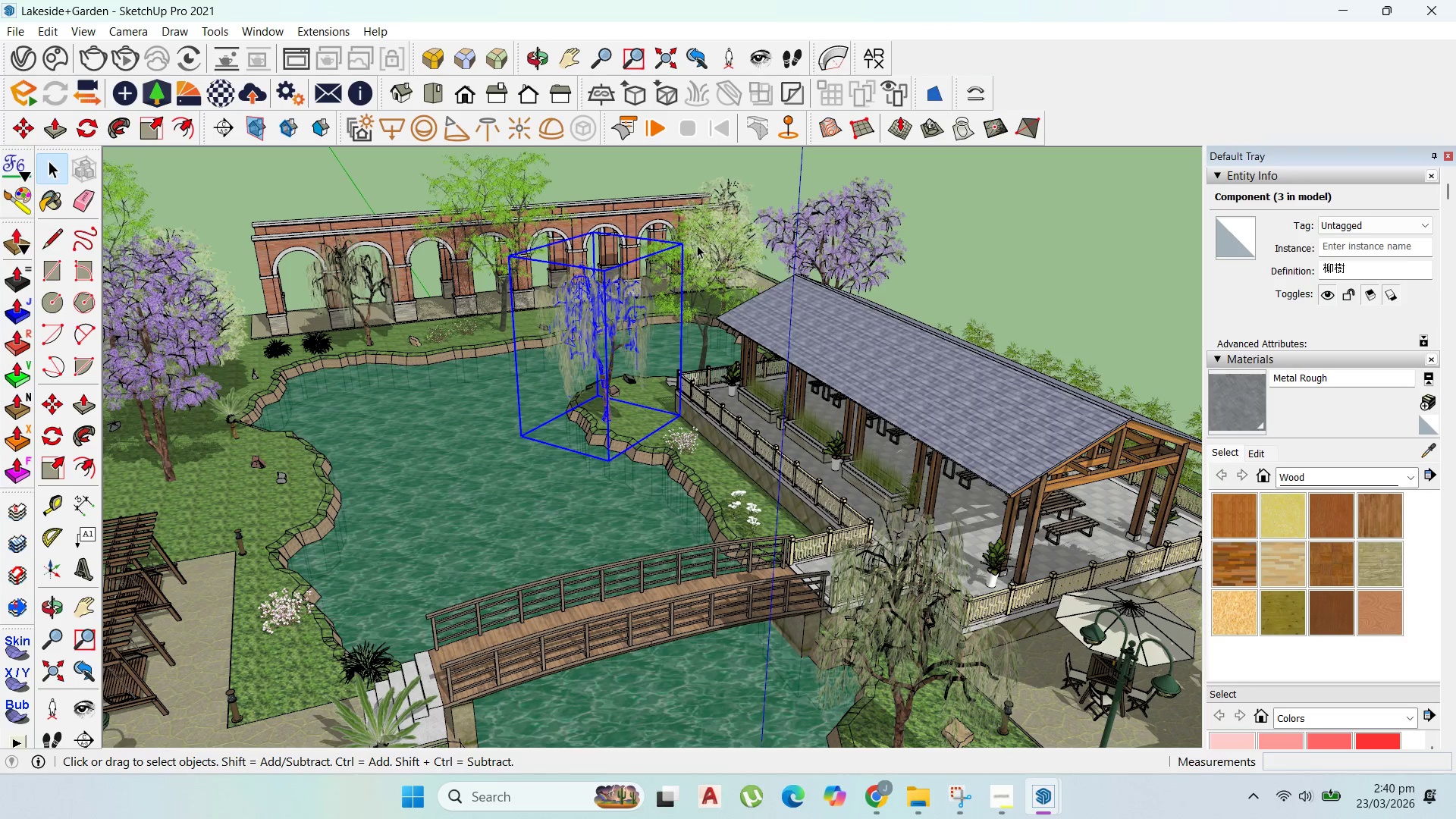 
left_click([704, 248])
 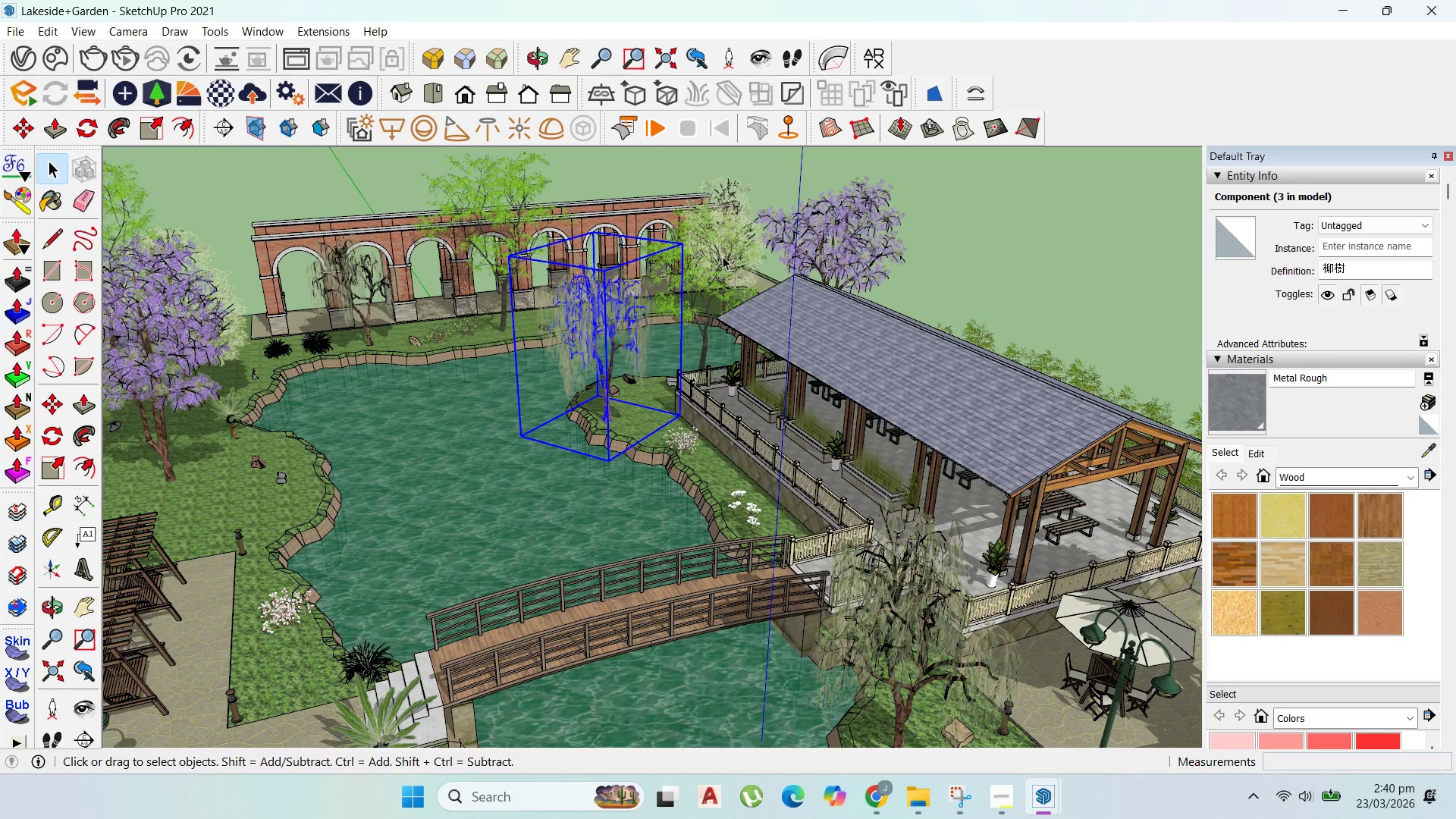 
left_click([723, 256])
 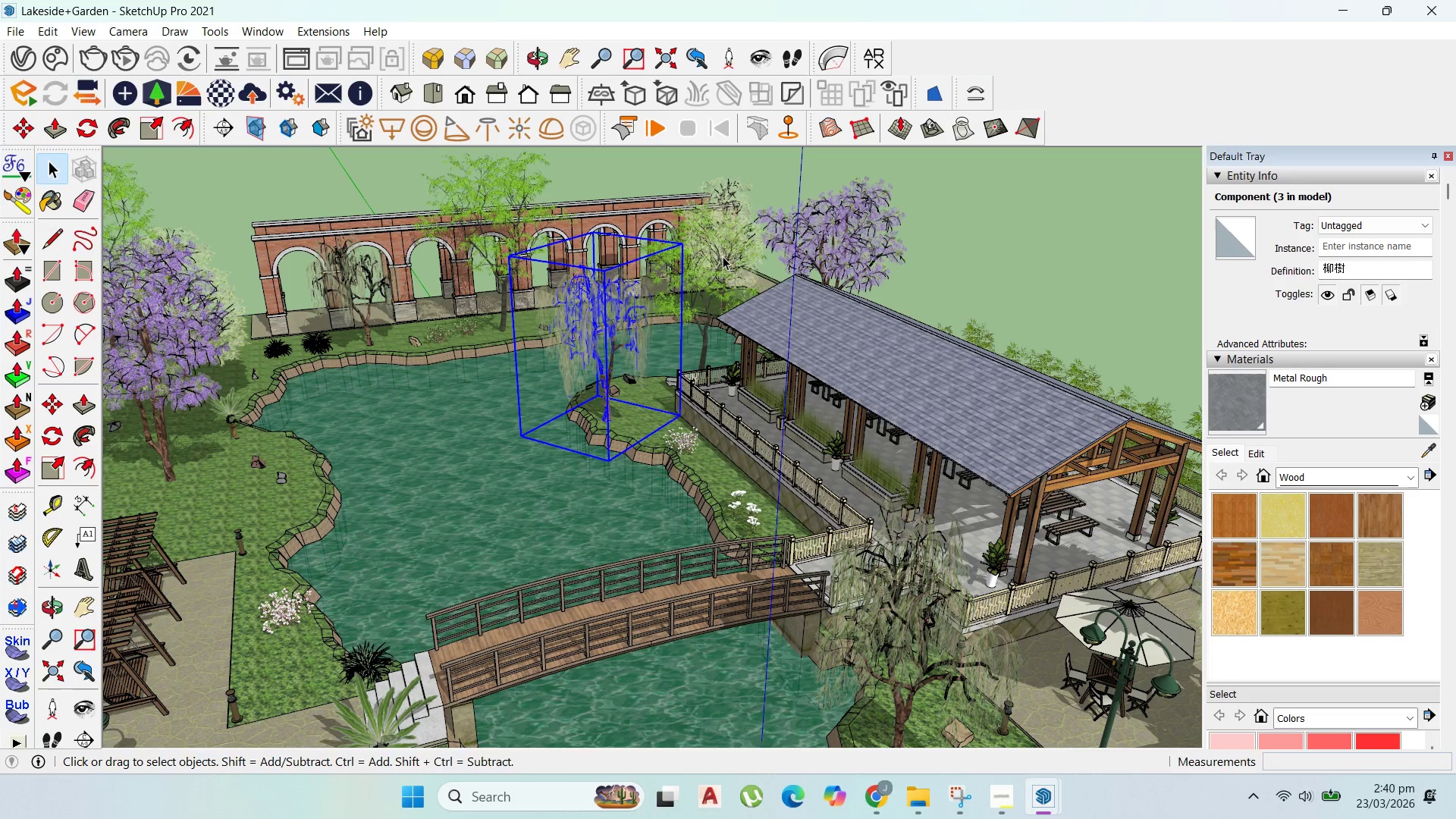 
wait(5.38)
 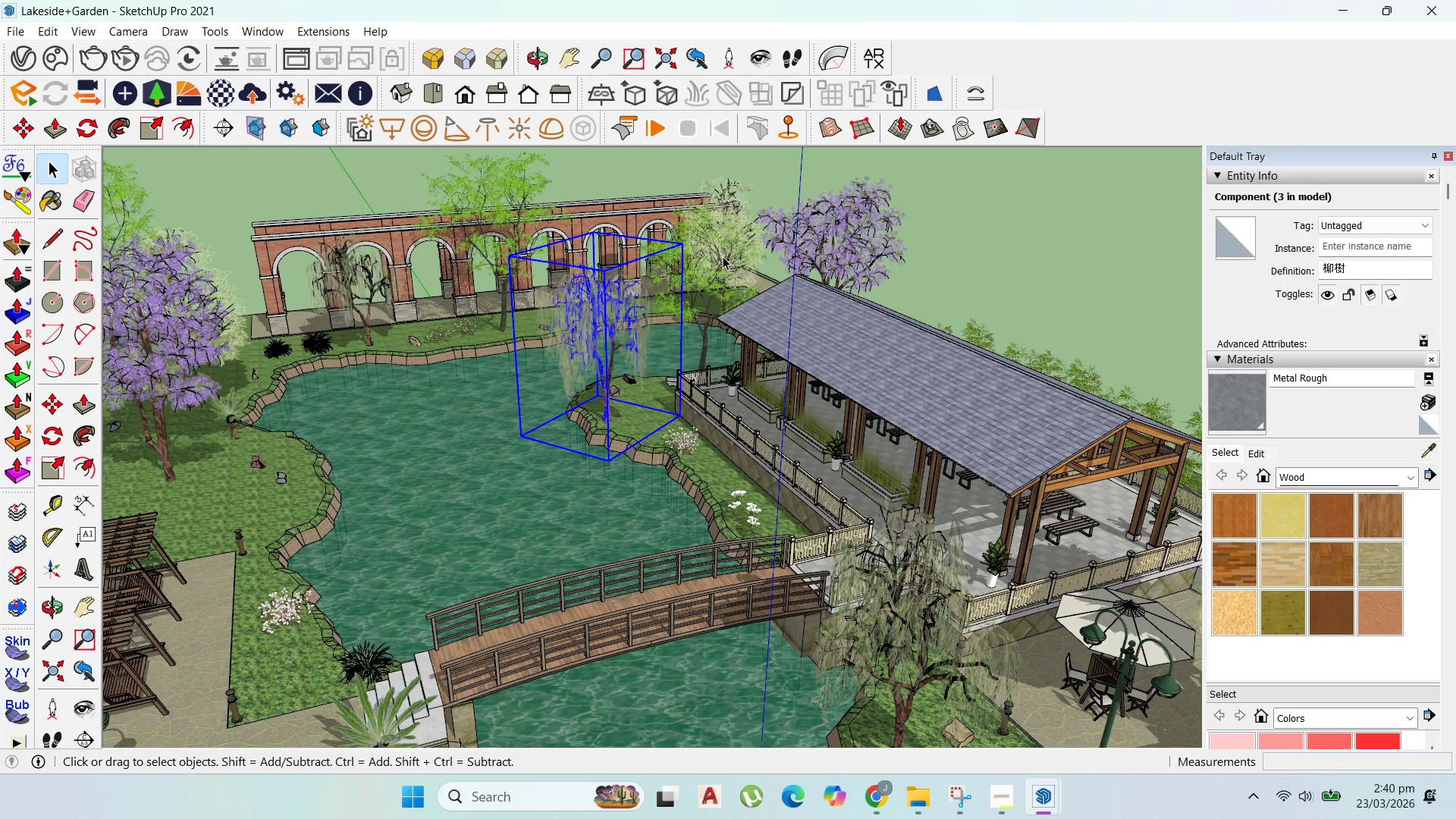 
key(Delete)
 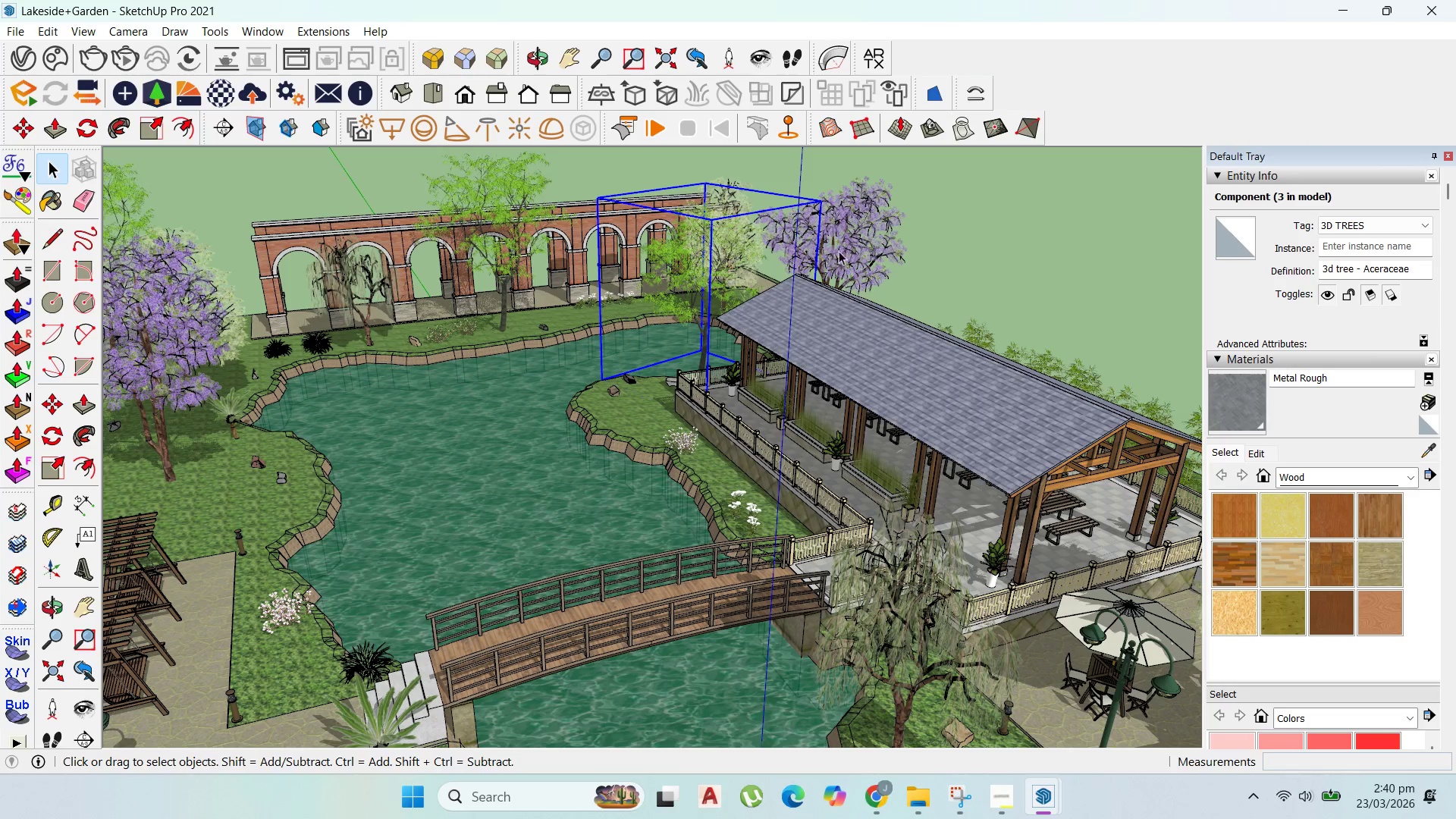 
left_click([845, 246])
 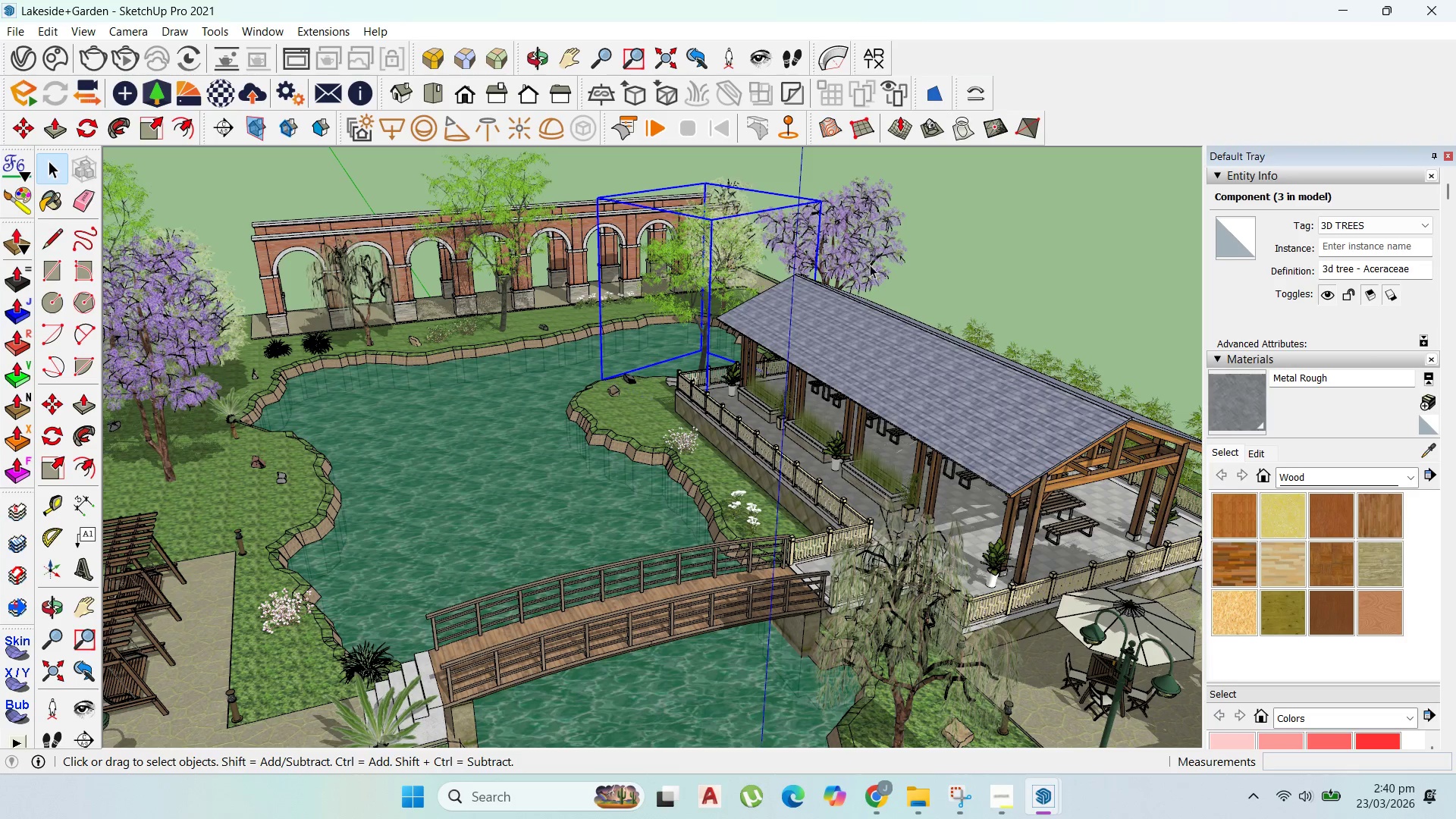 
wait(6.64)
 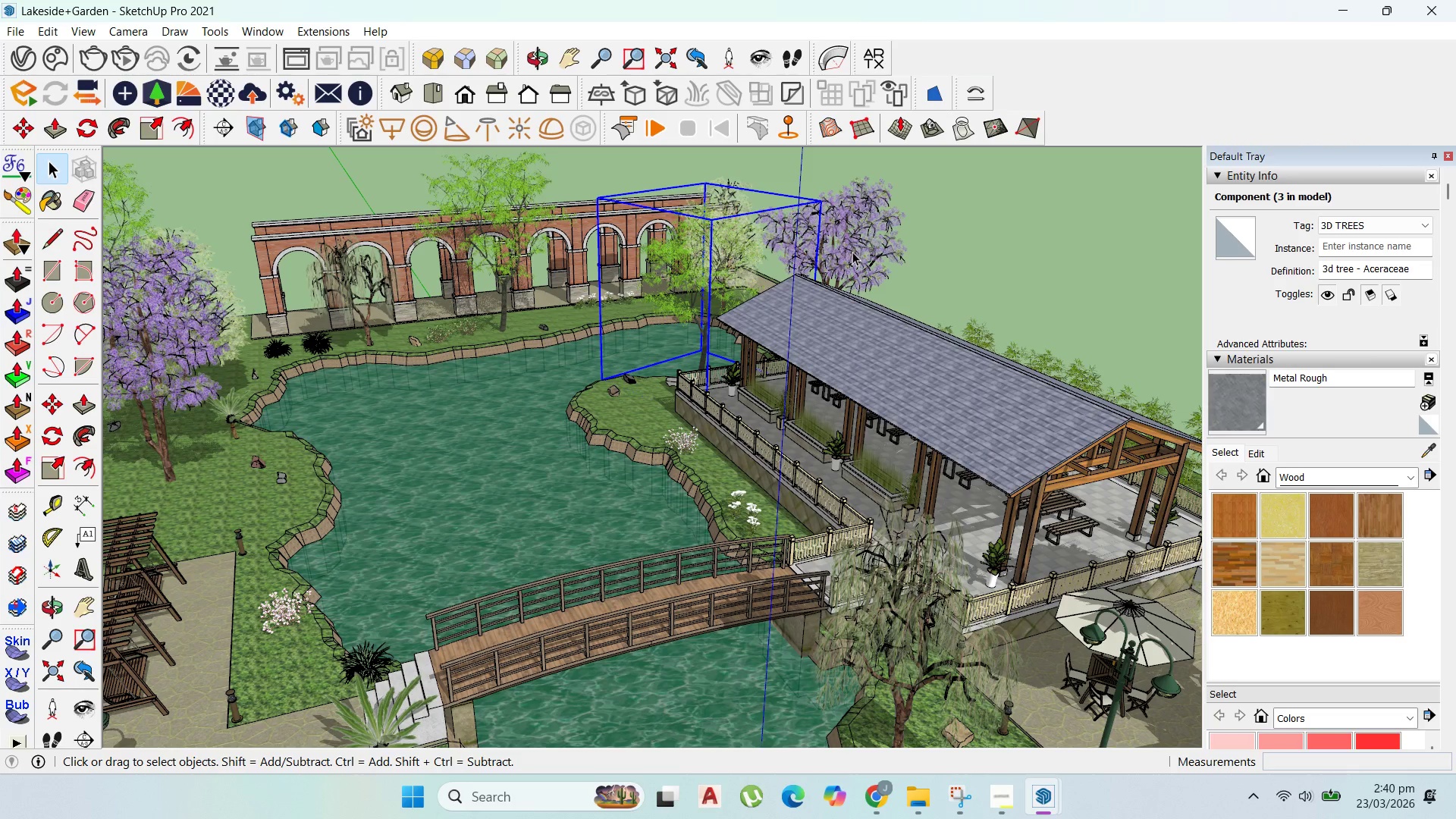 
key(Delete)
 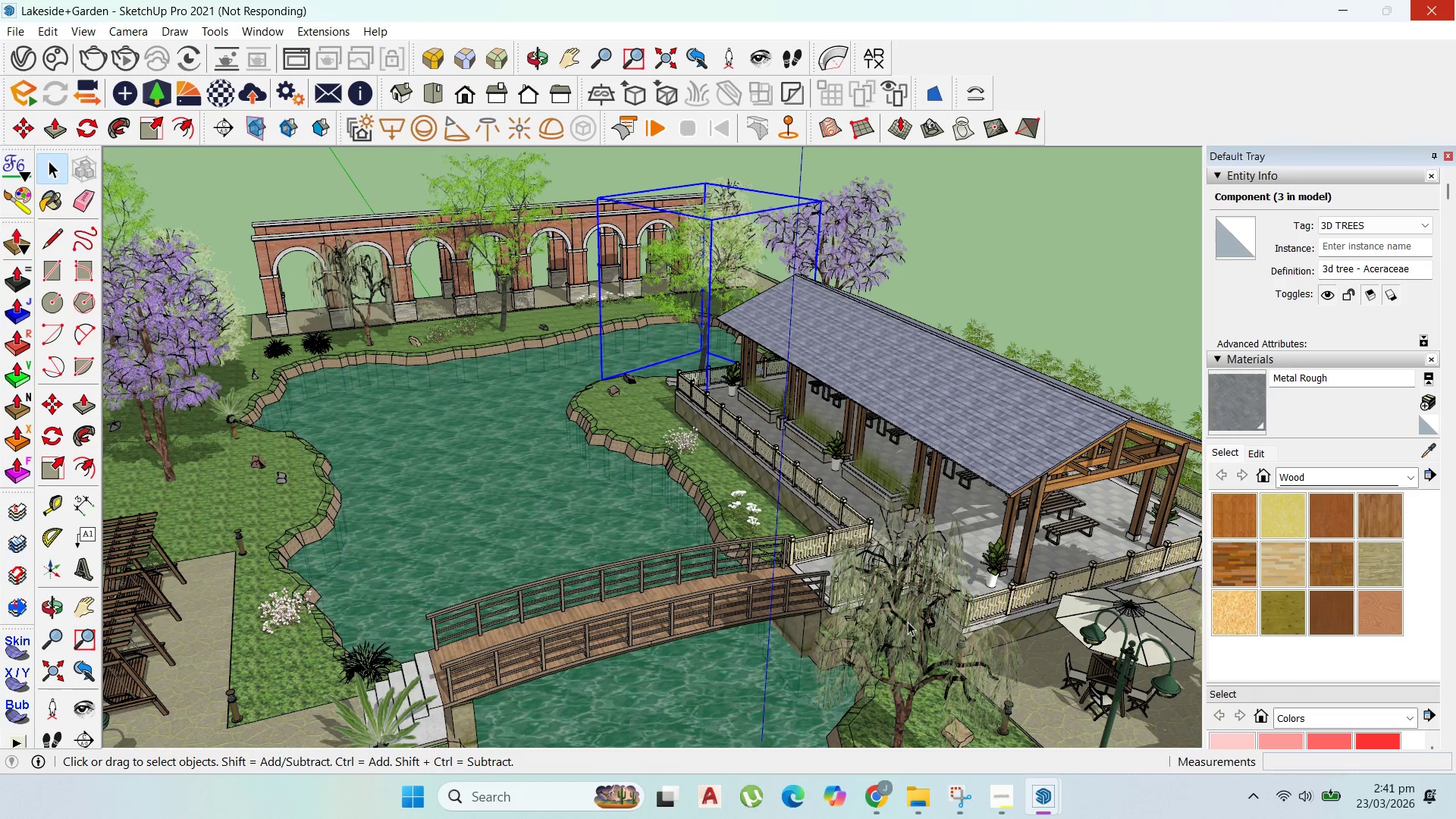 
left_click_drag(start_coordinate=[908, 622], to_coordinate=[309, 369])
 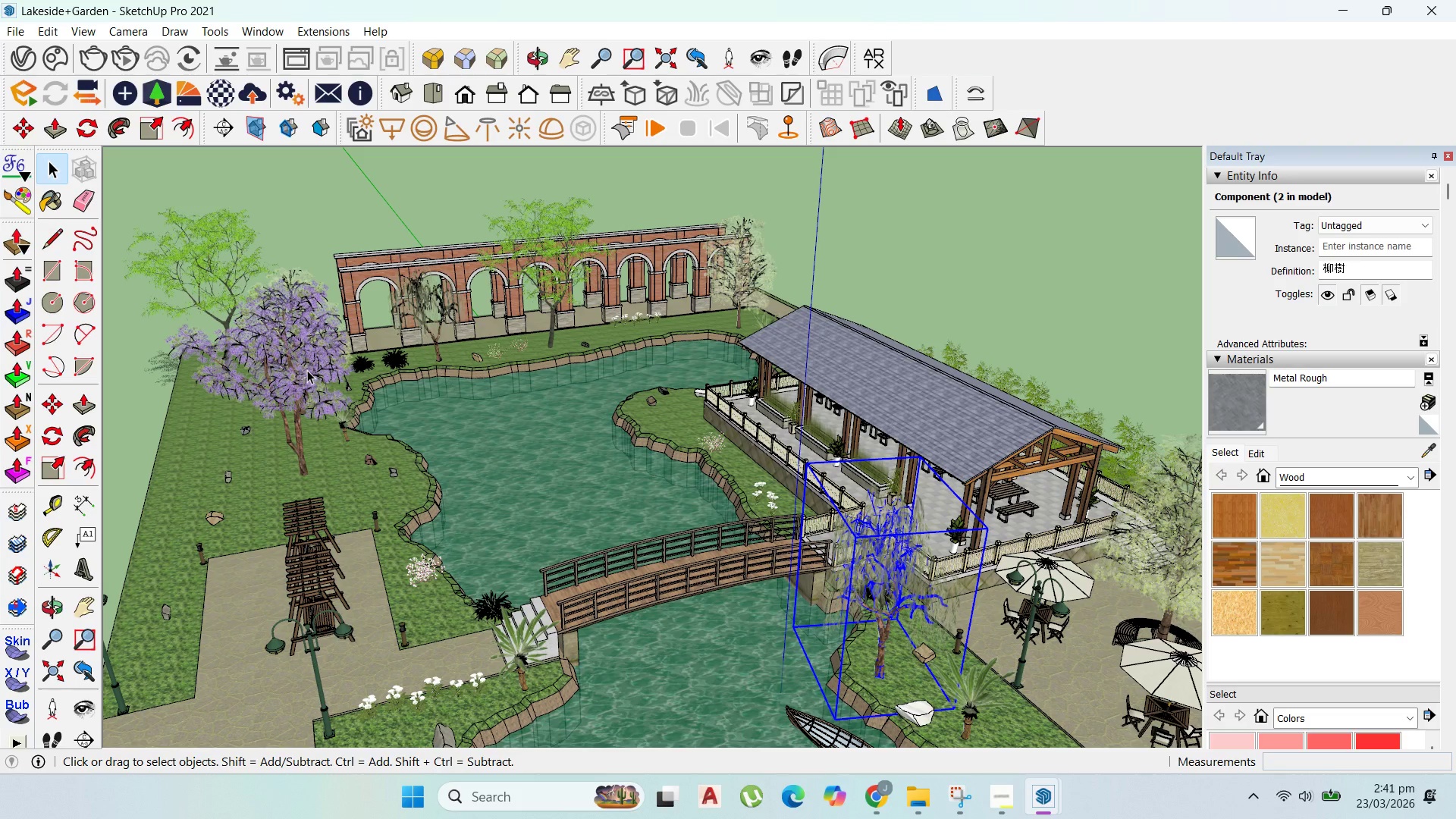 
scroll: coordinate [864, 494], scroll_direction: down, amount: 16.0
 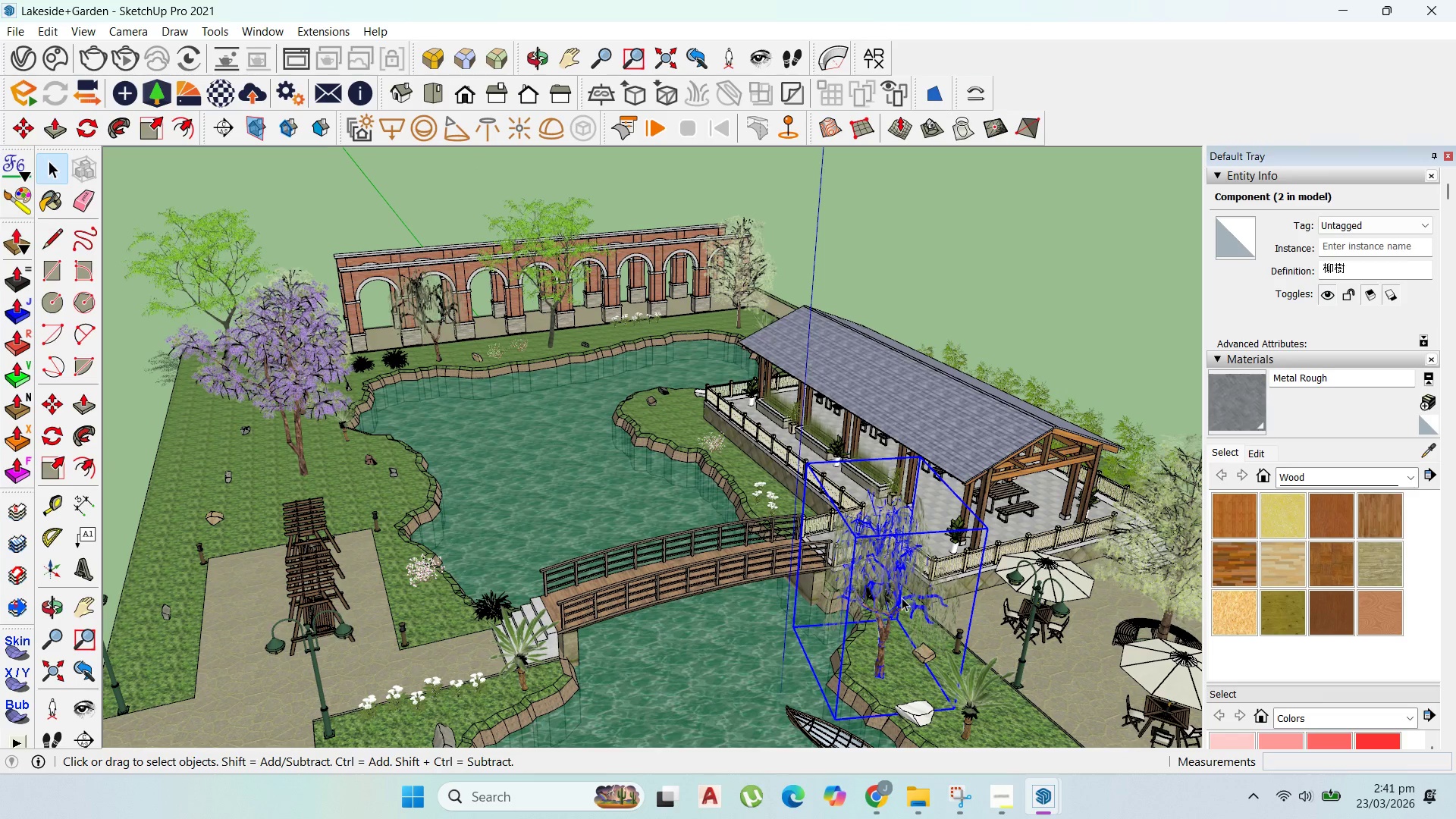 
key(Delete)
 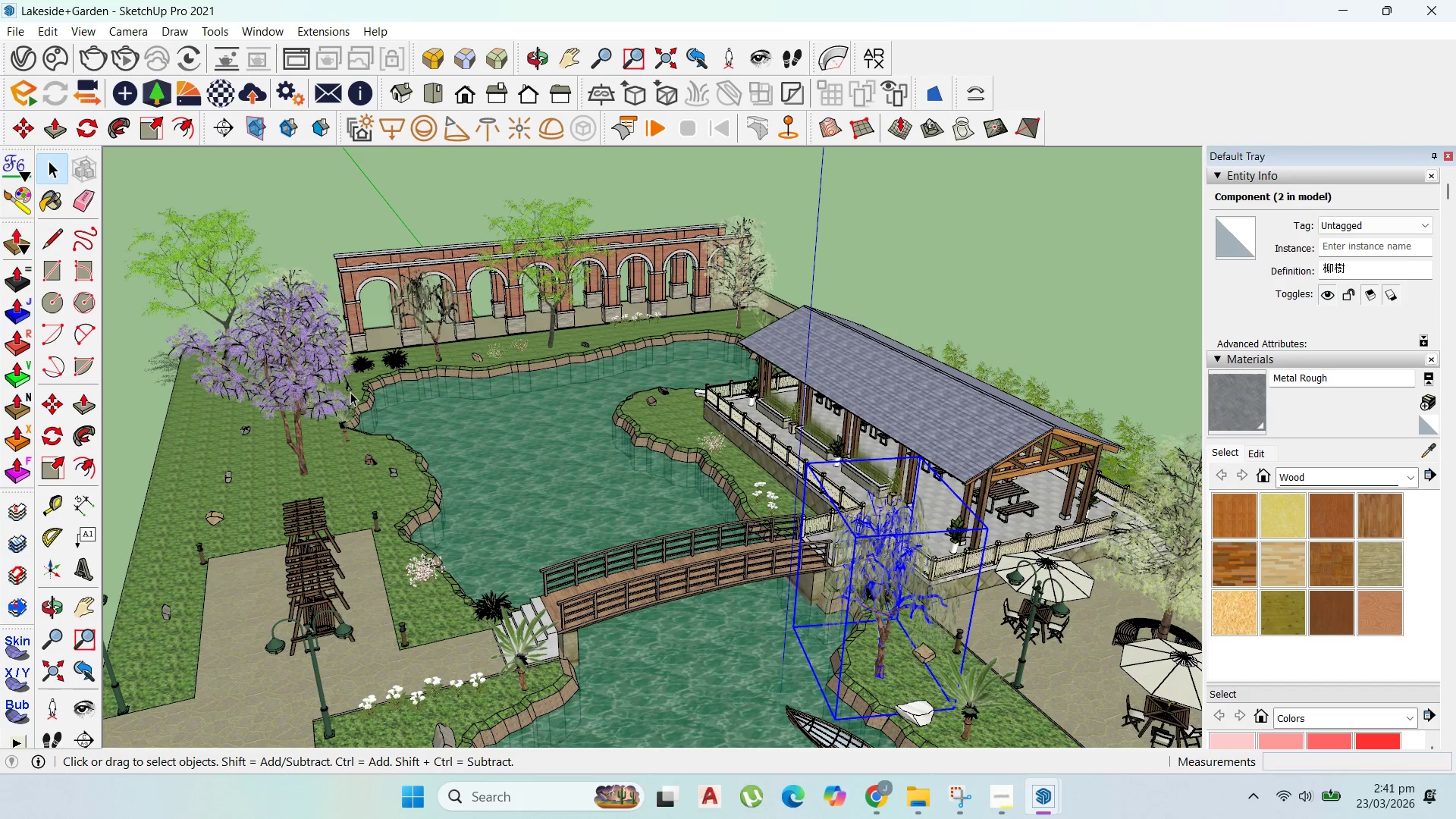 
left_click([309, 369])
 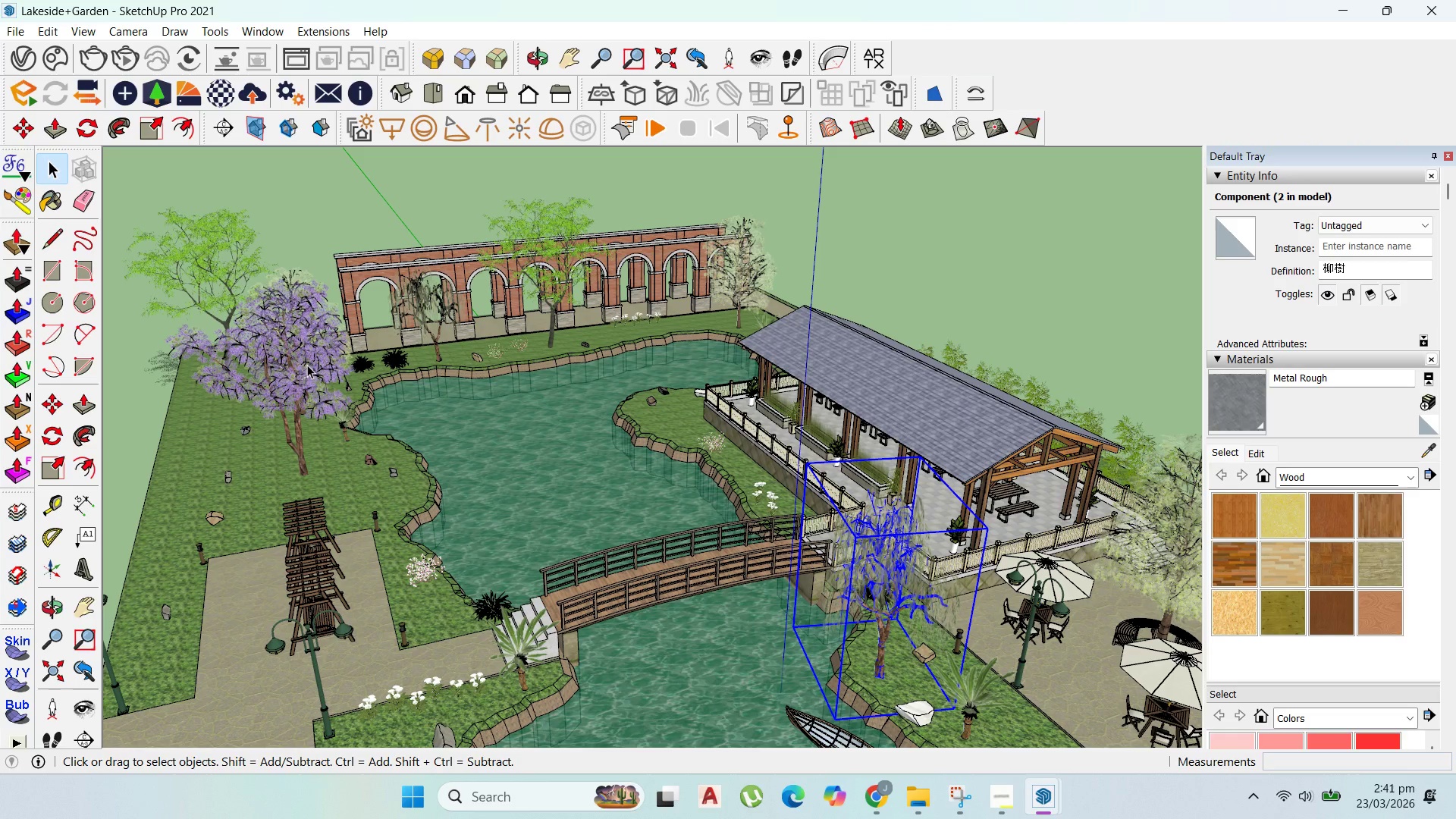 
wait(9.83)
 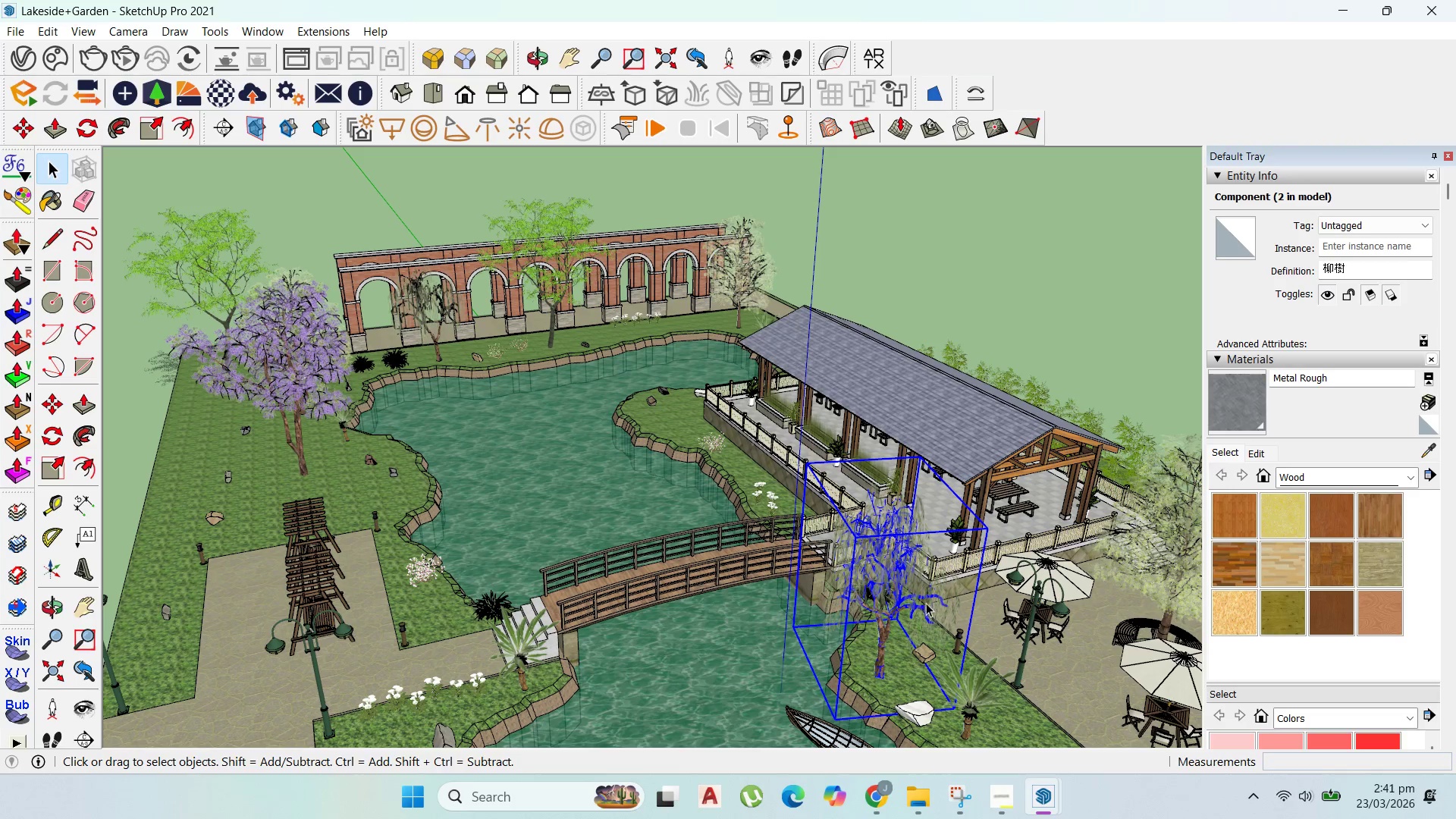 
key(Delete)
 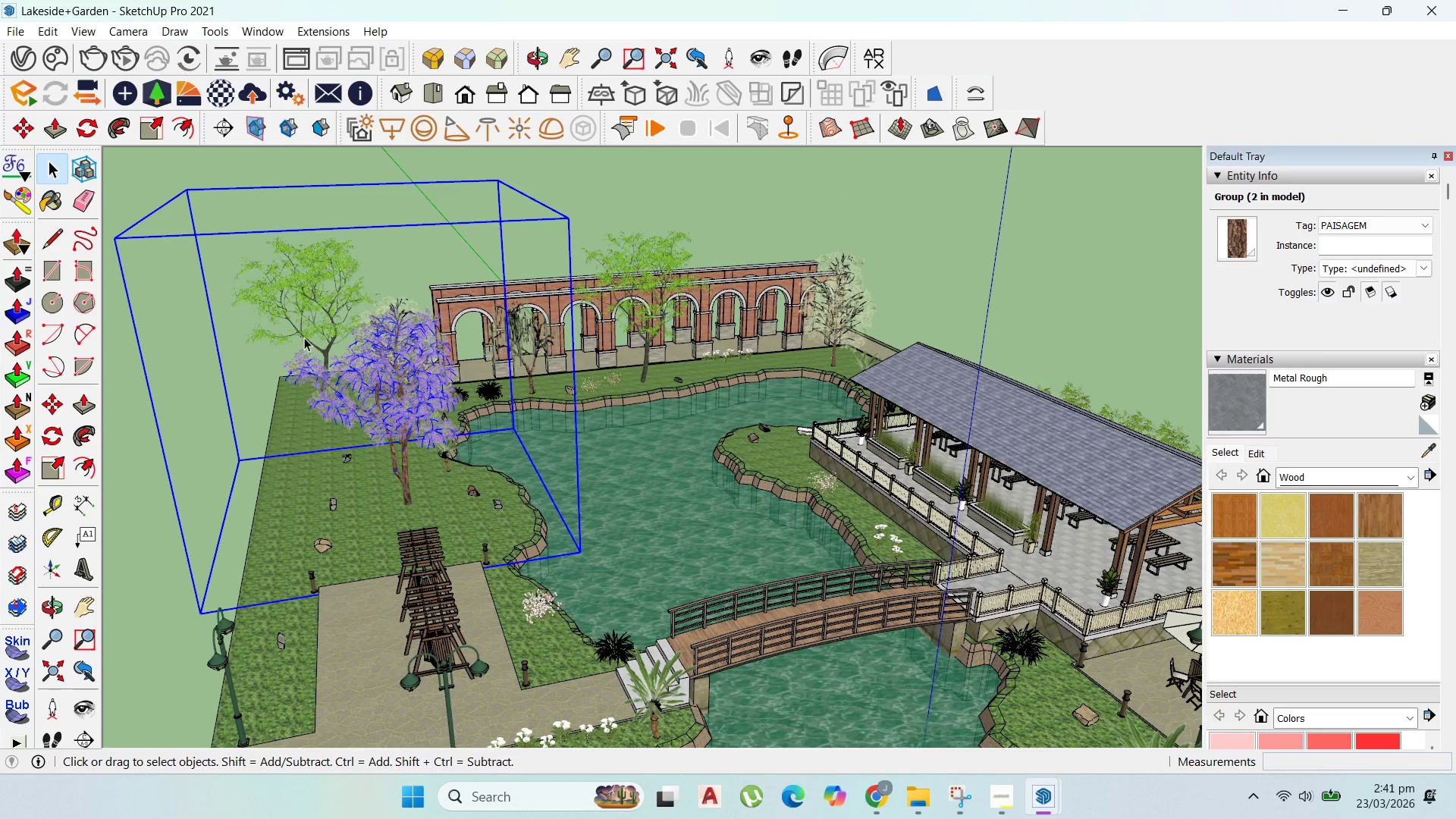 
scroll: coordinate [397, 407], scroll_direction: none, amount: 0.0
 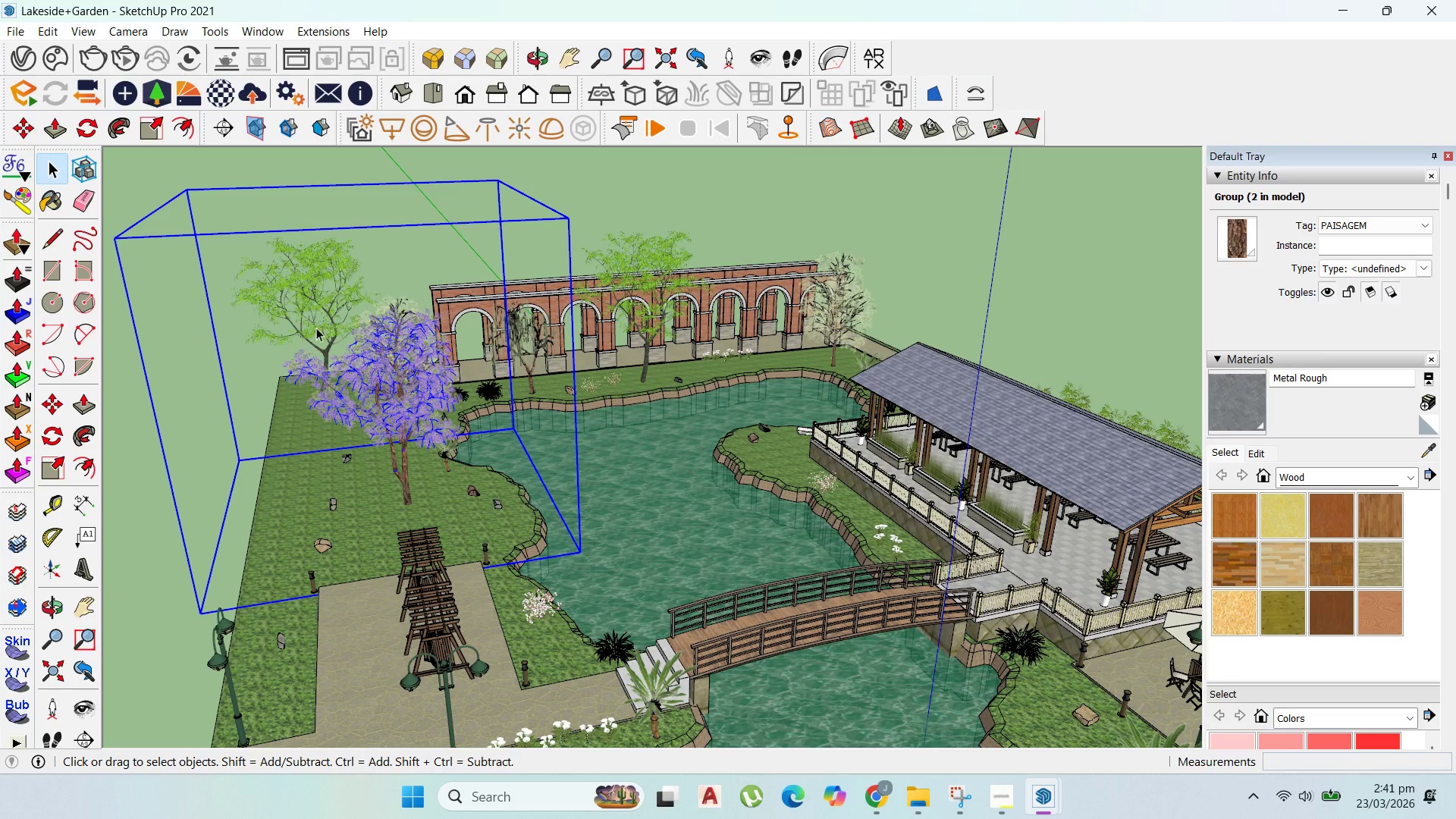 
left_click([319, 325])
 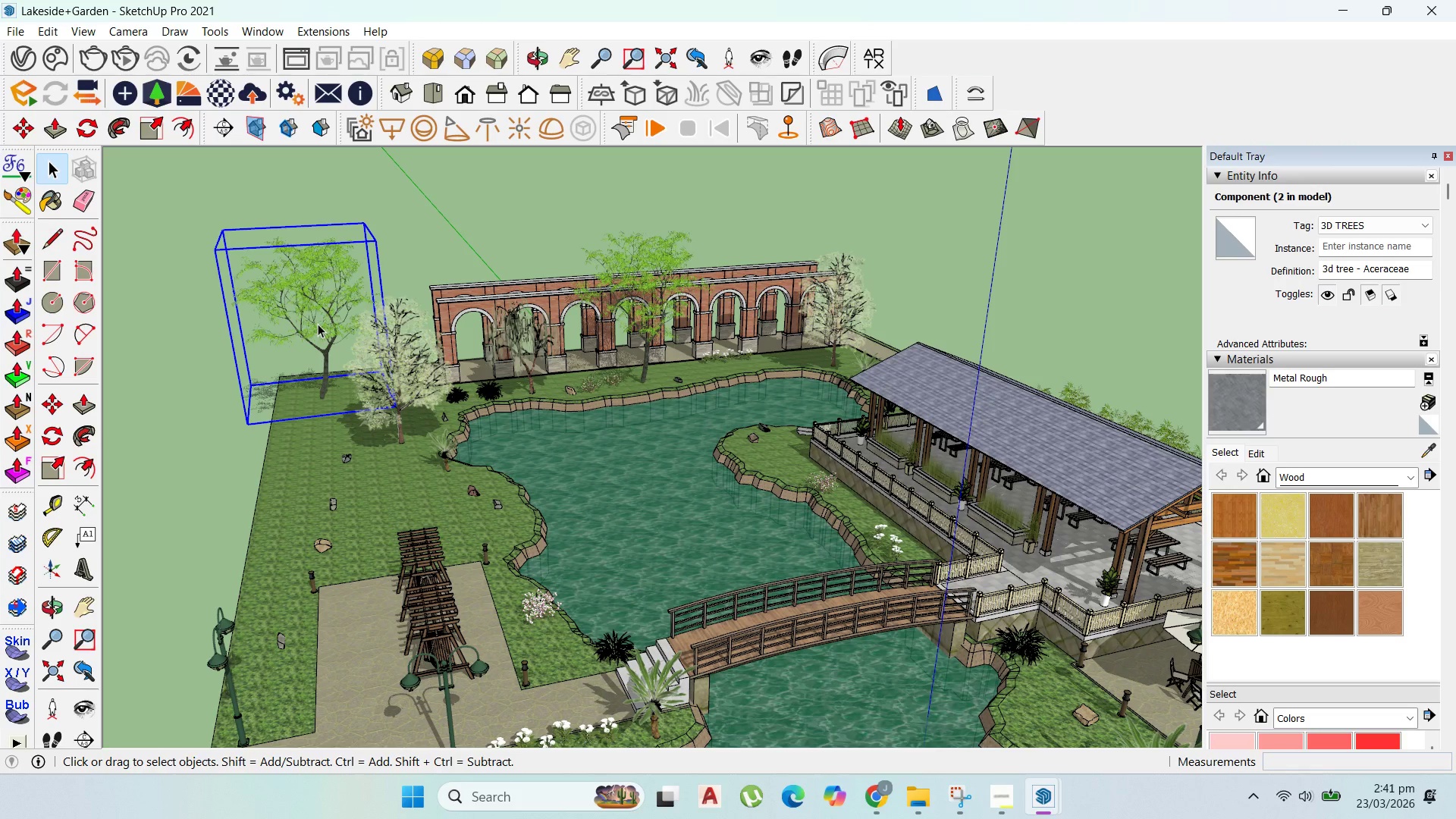 
wait(11.38)
 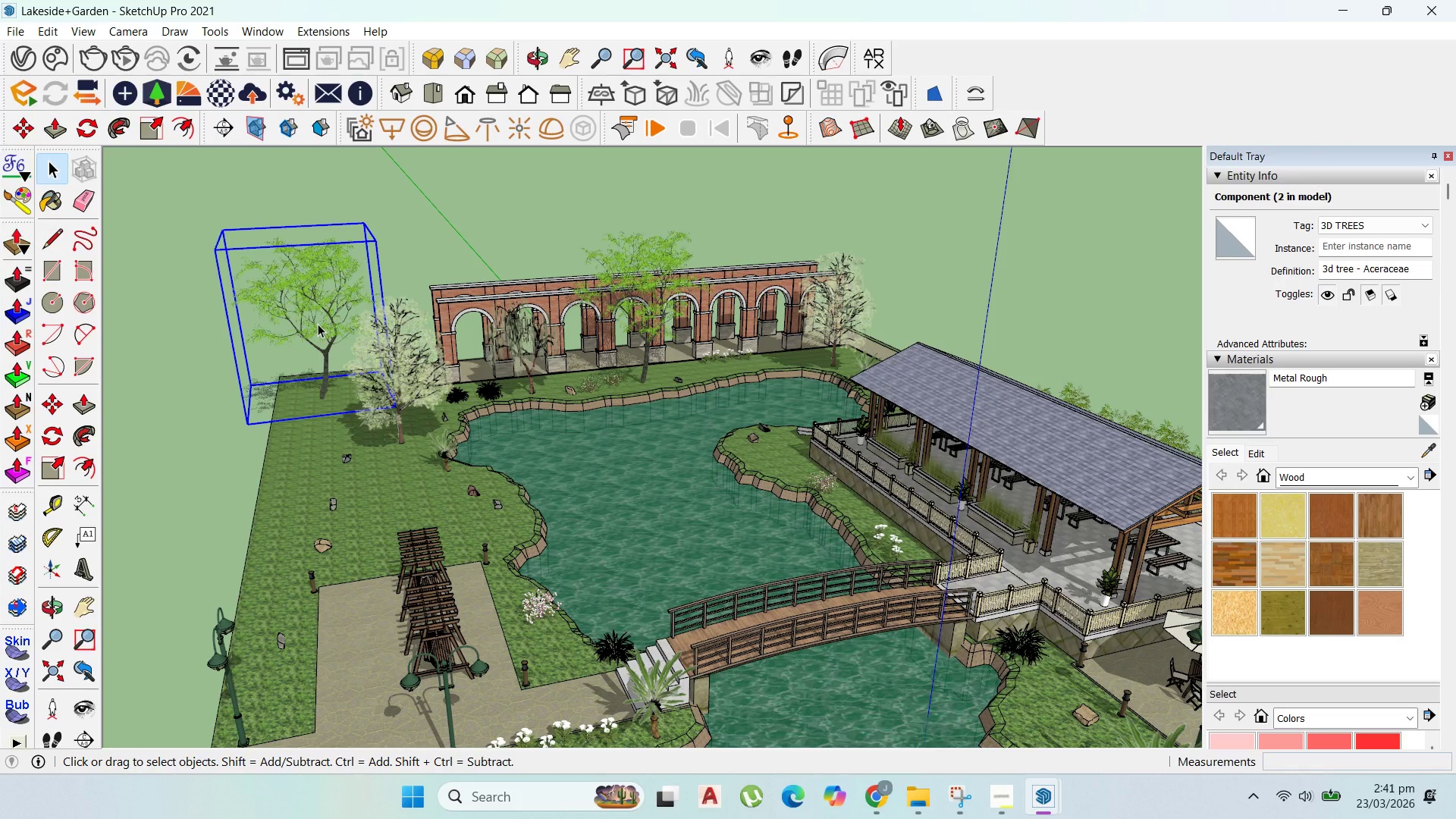 
key(Delete)
 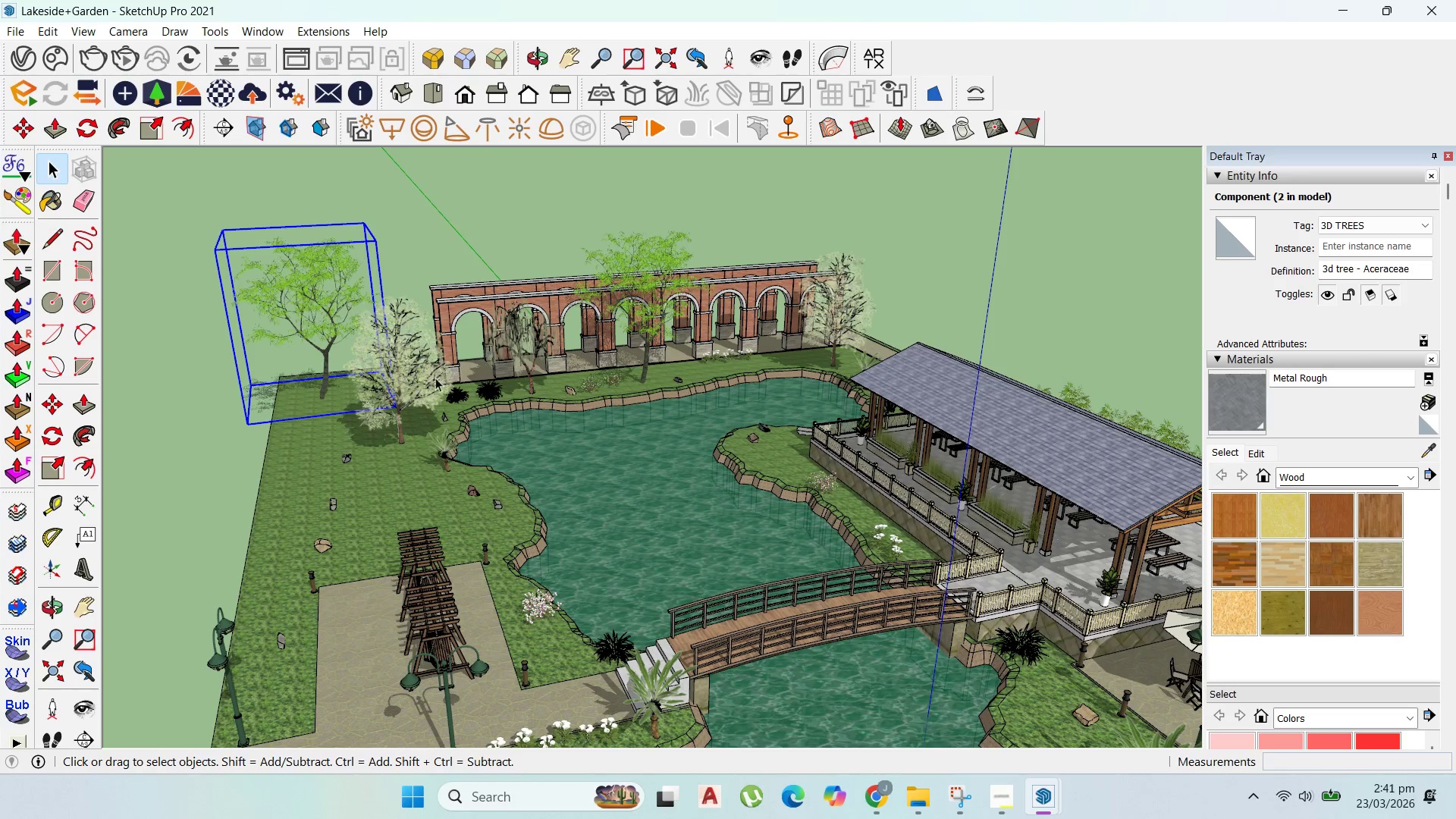 
left_click([428, 384])
 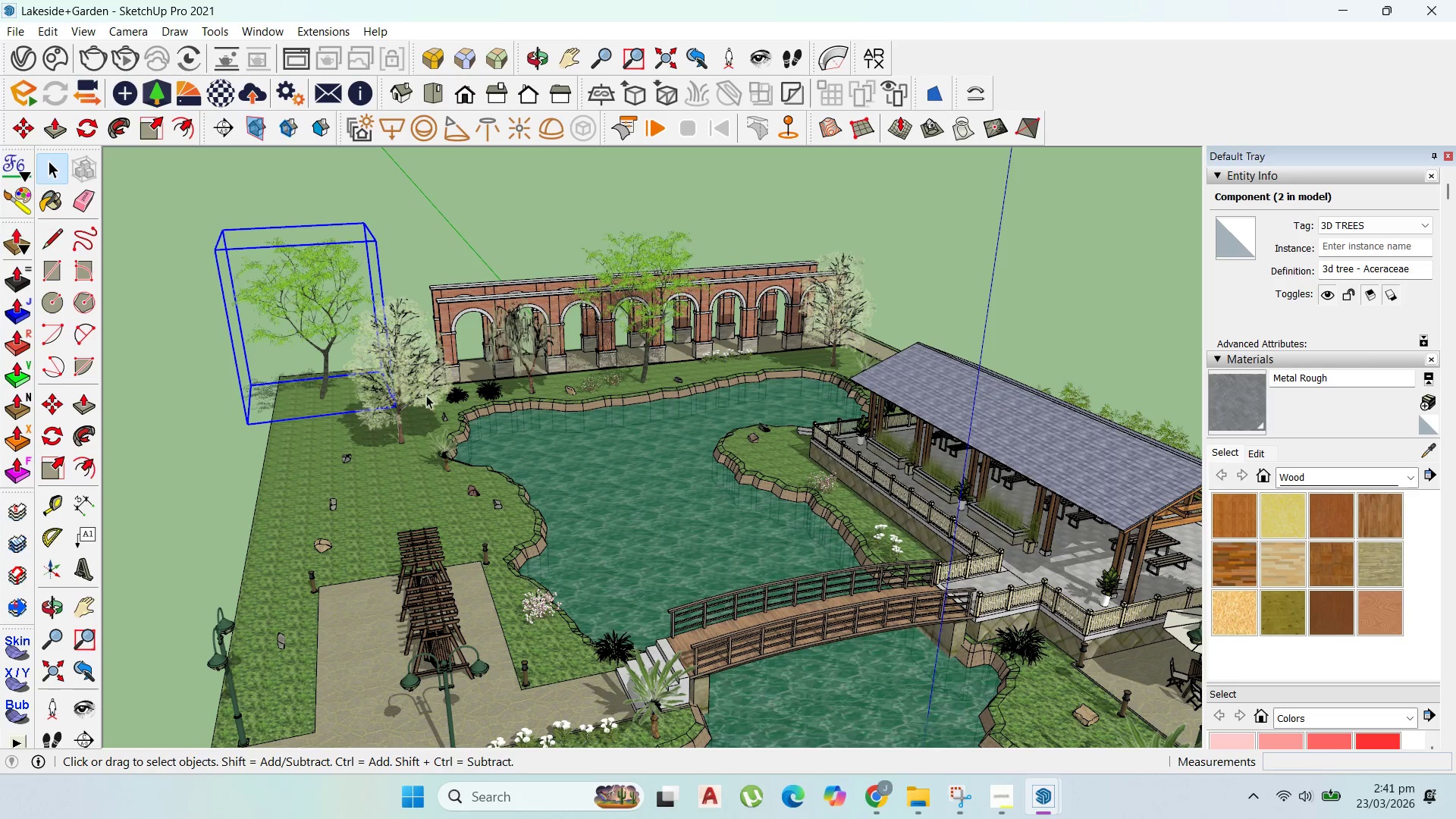 
scroll: coordinate [562, 435], scroll_direction: up, amount: 11.0
 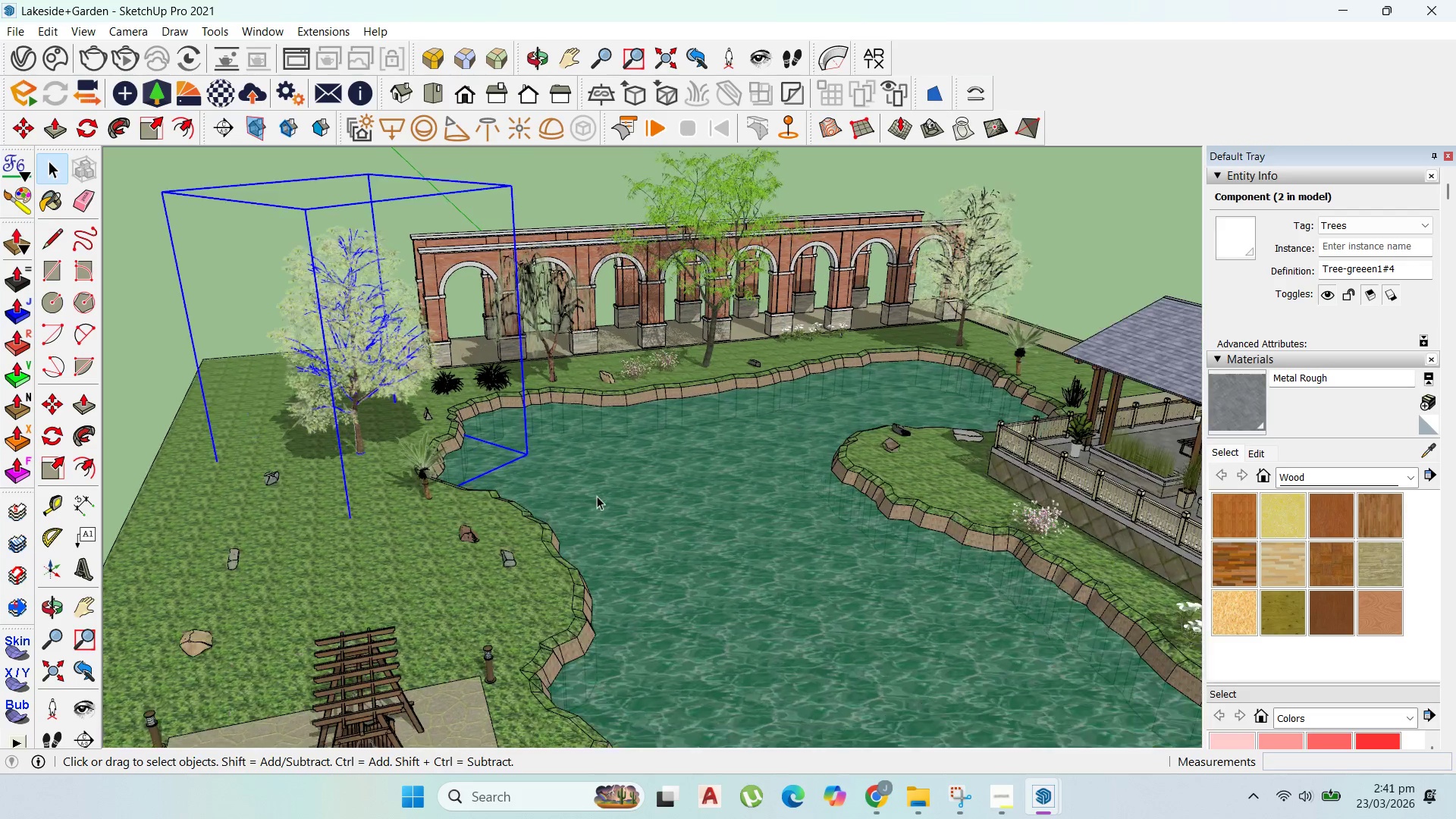 
scroll: coordinate [875, 492], scroll_direction: down, amount: 5.0
 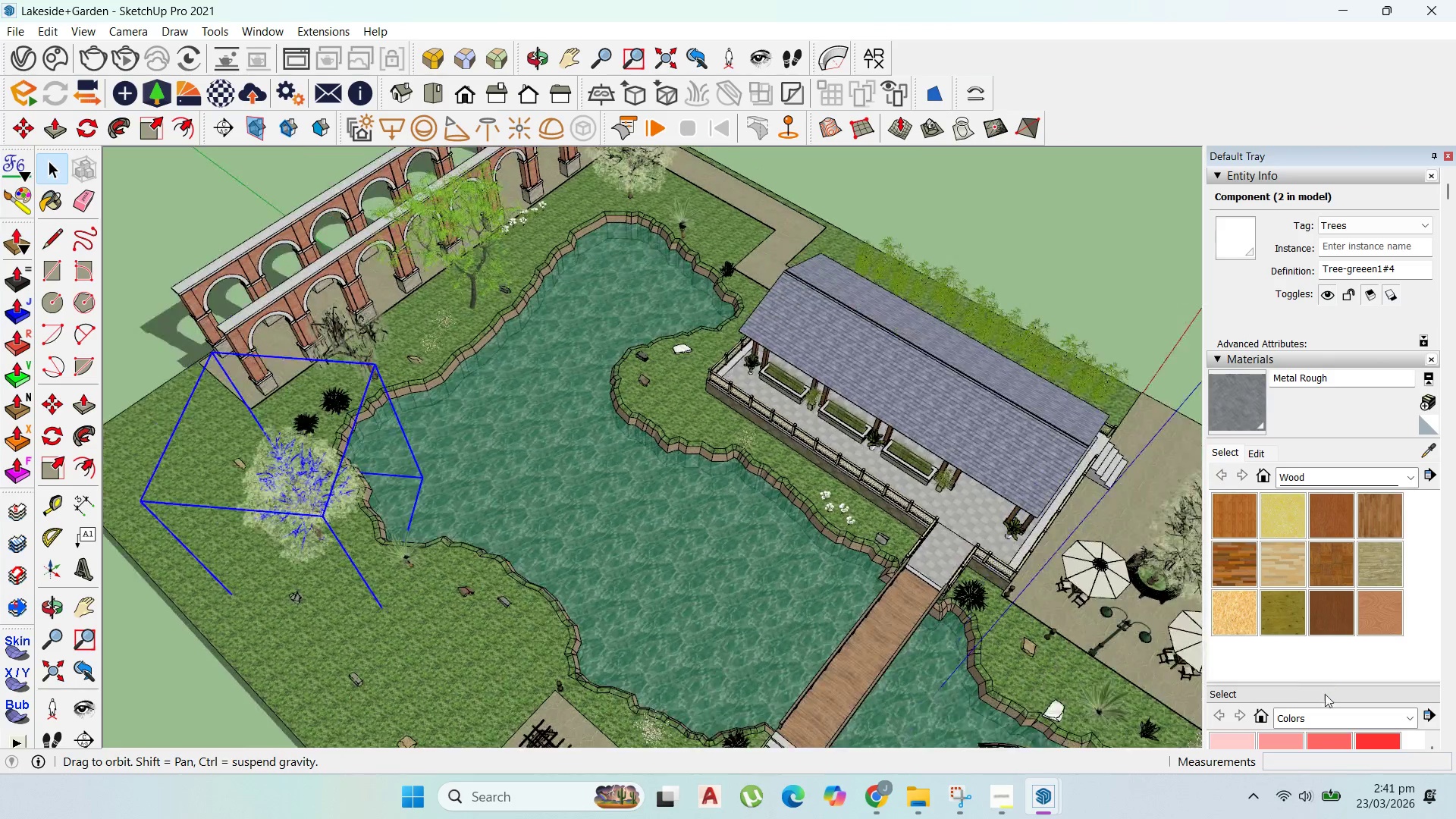 
scroll: coordinate [725, 450], scroll_direction: up, amount: 10.0
 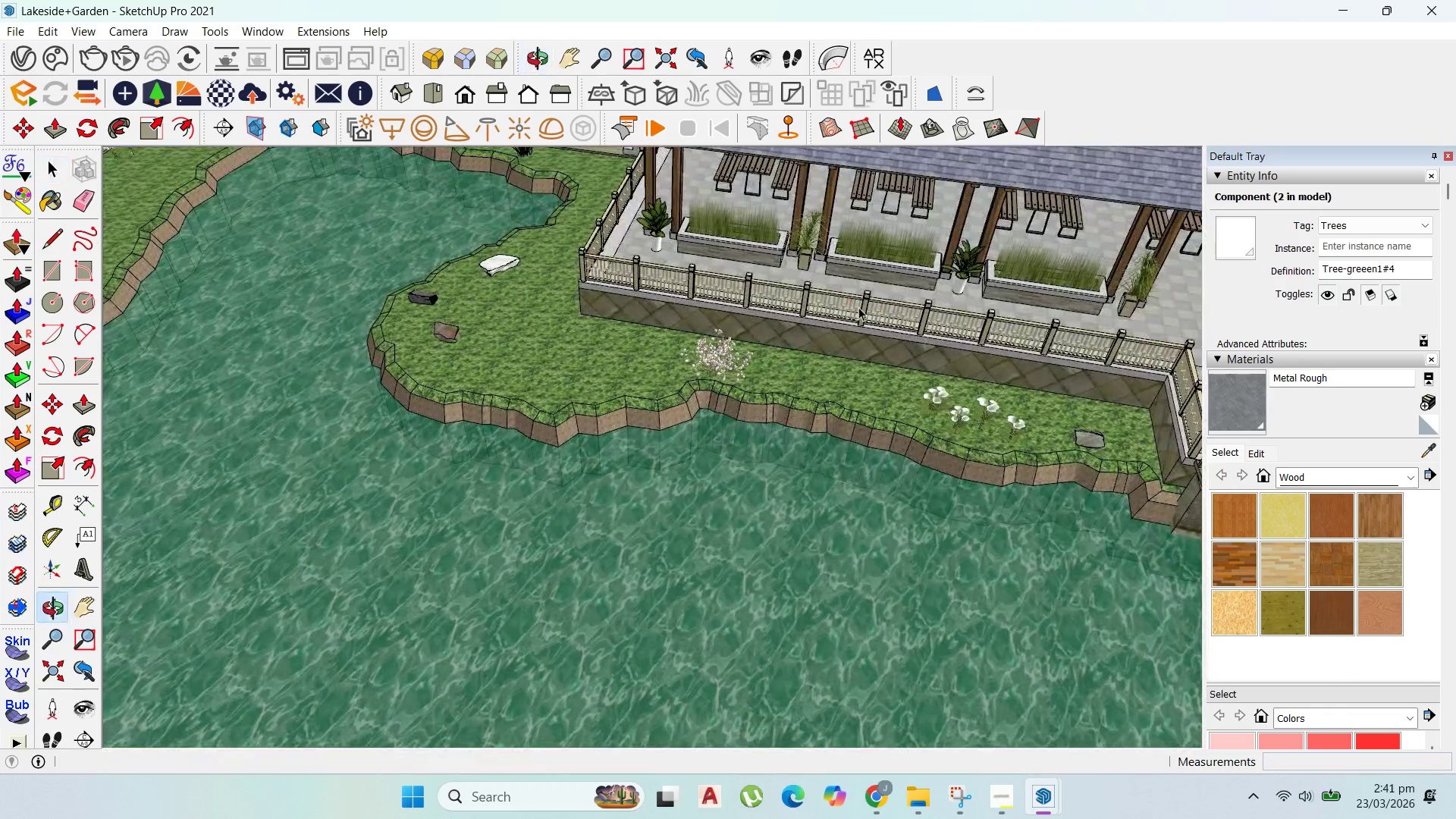 
scroll: coordinate [750, 325], scroll_direction: down, amount: 1.0
 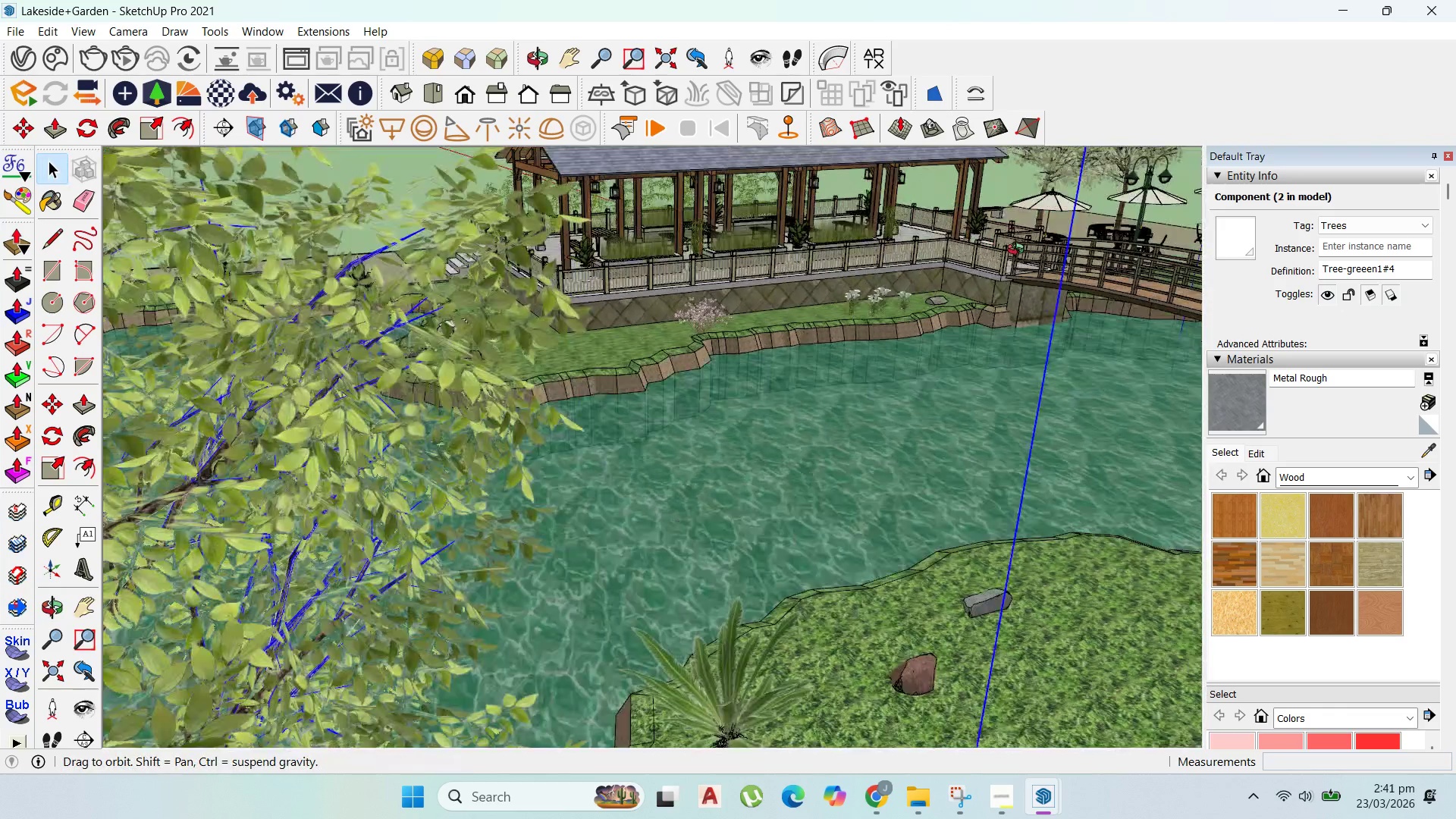 
scroll: coordinate [900, 251], scroll_direction: up, amount: 5.0
 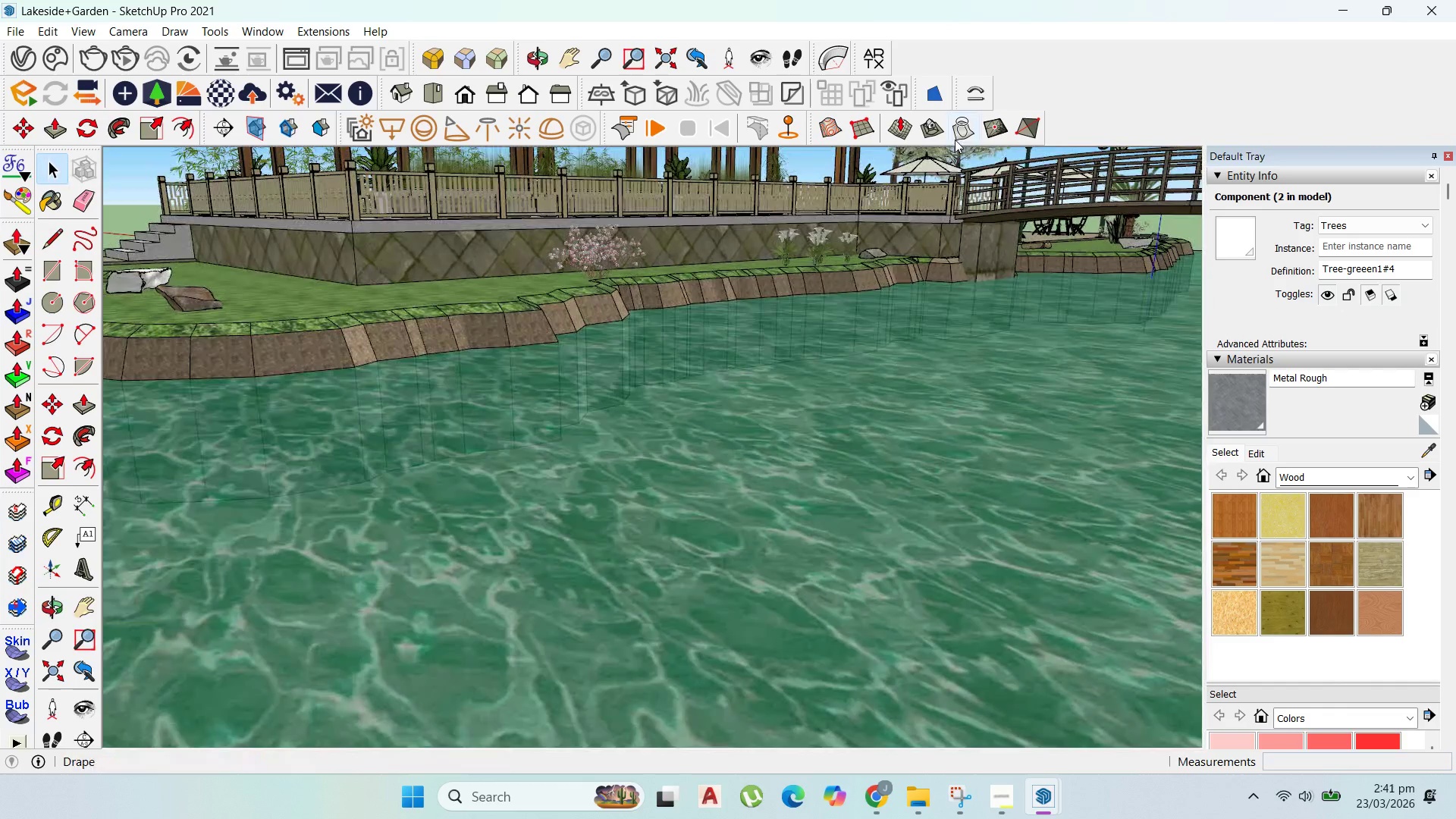 
scroll: coordinate [837, 428], scroll_direction: down, amount: 5.0
 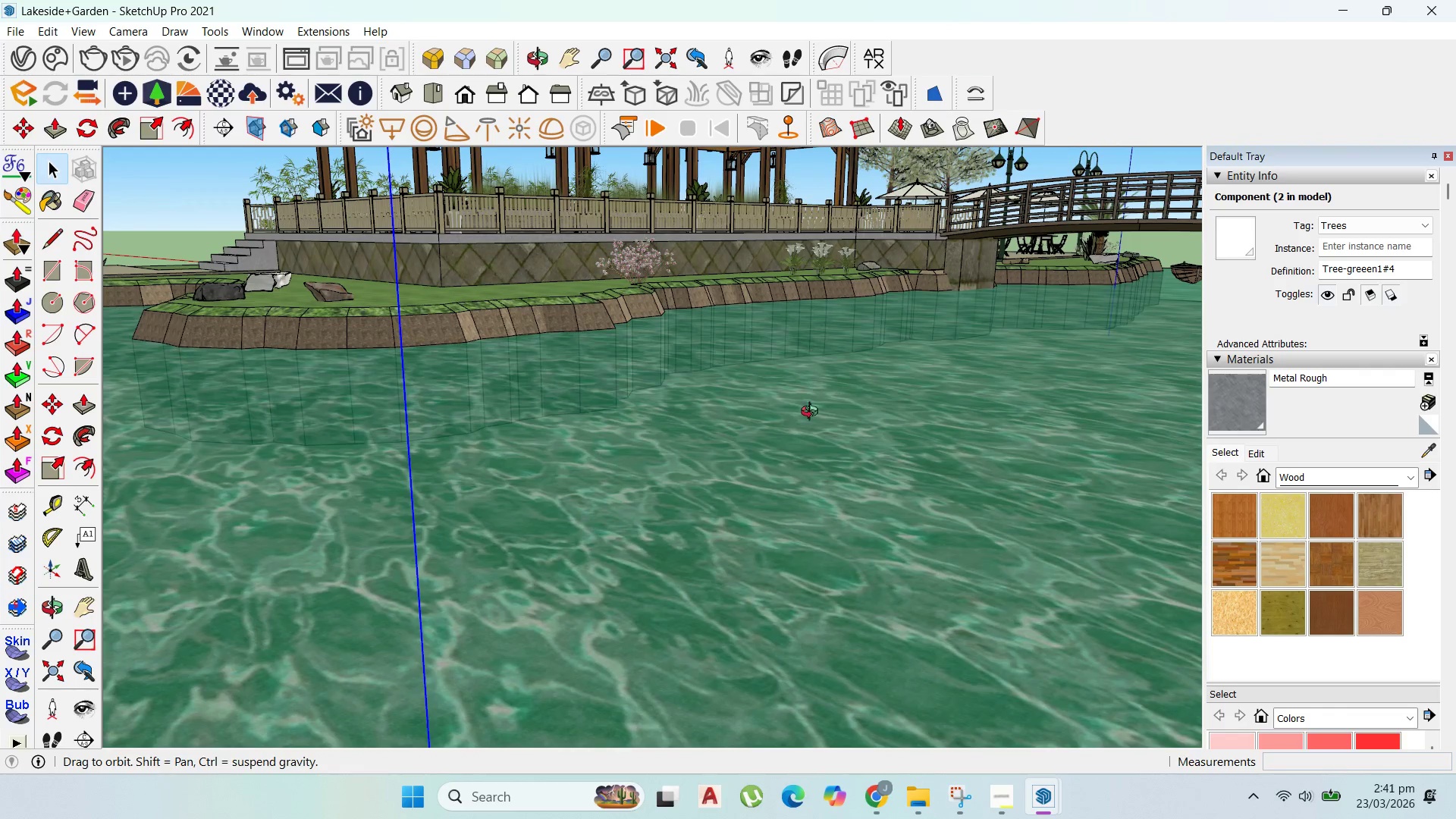 
scroll: coordinate [585, 347], scroll_direction: up, amount: 1.0
 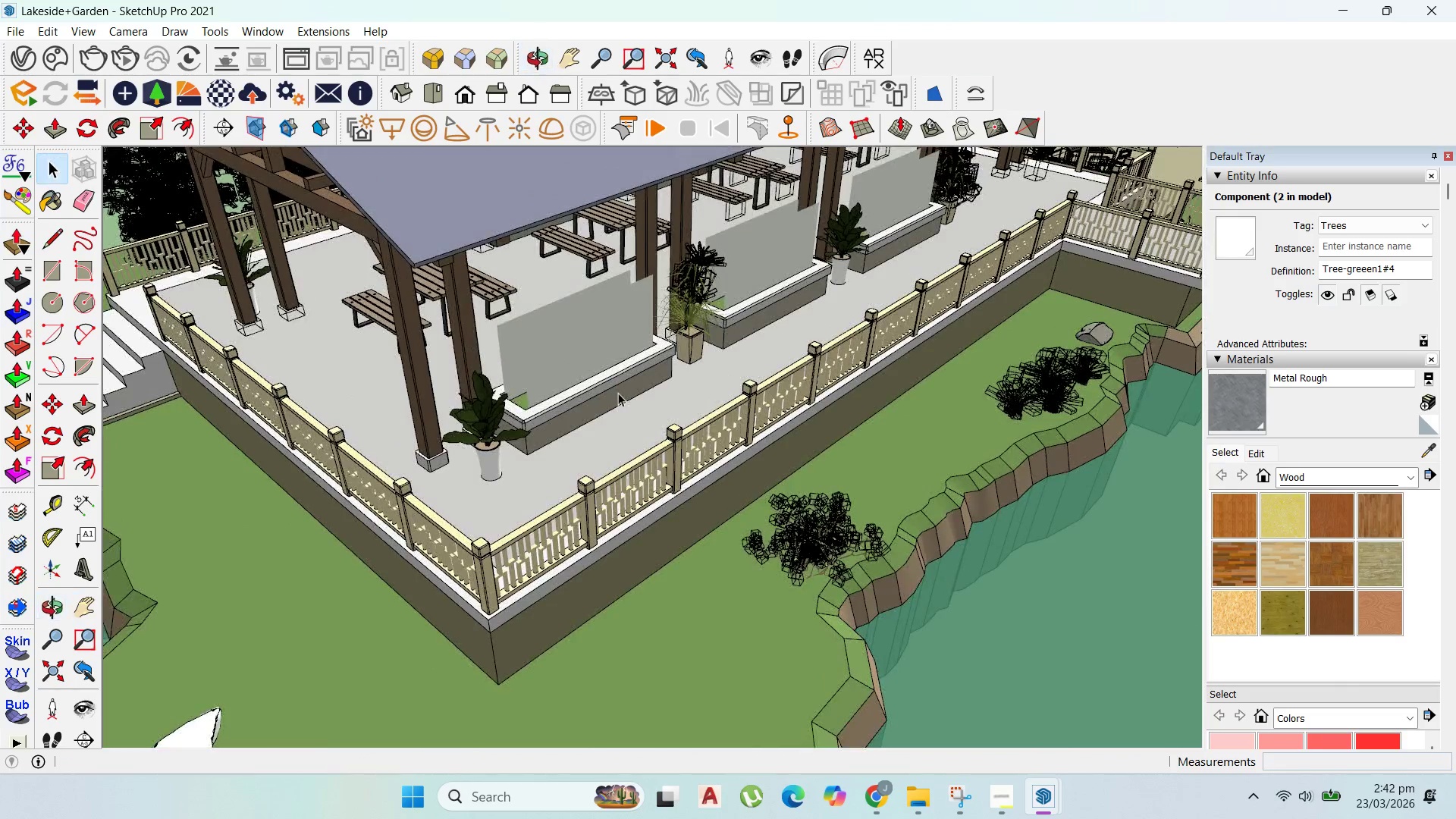 
left_click([610, 380])
 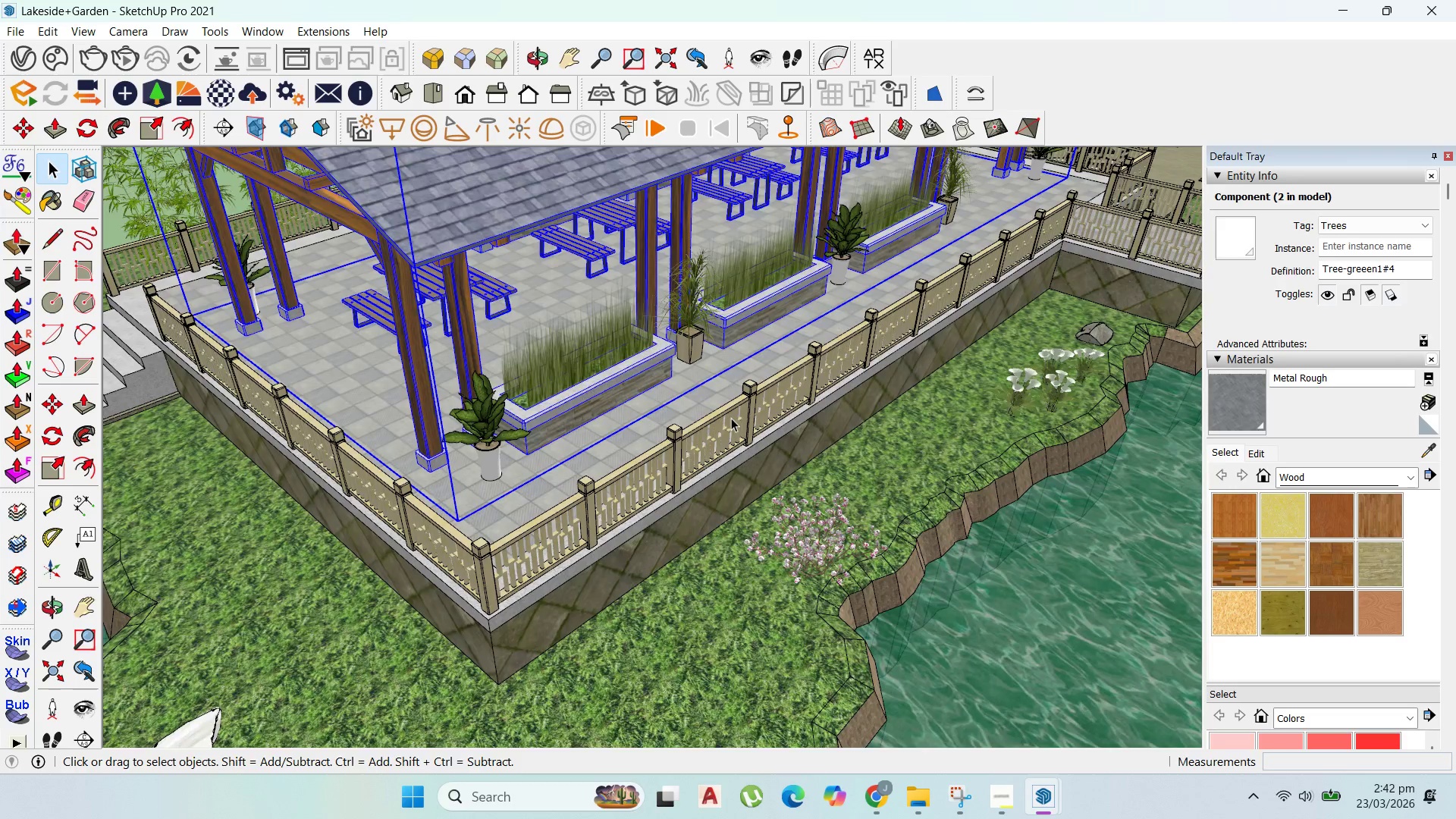 
key(Delete)
 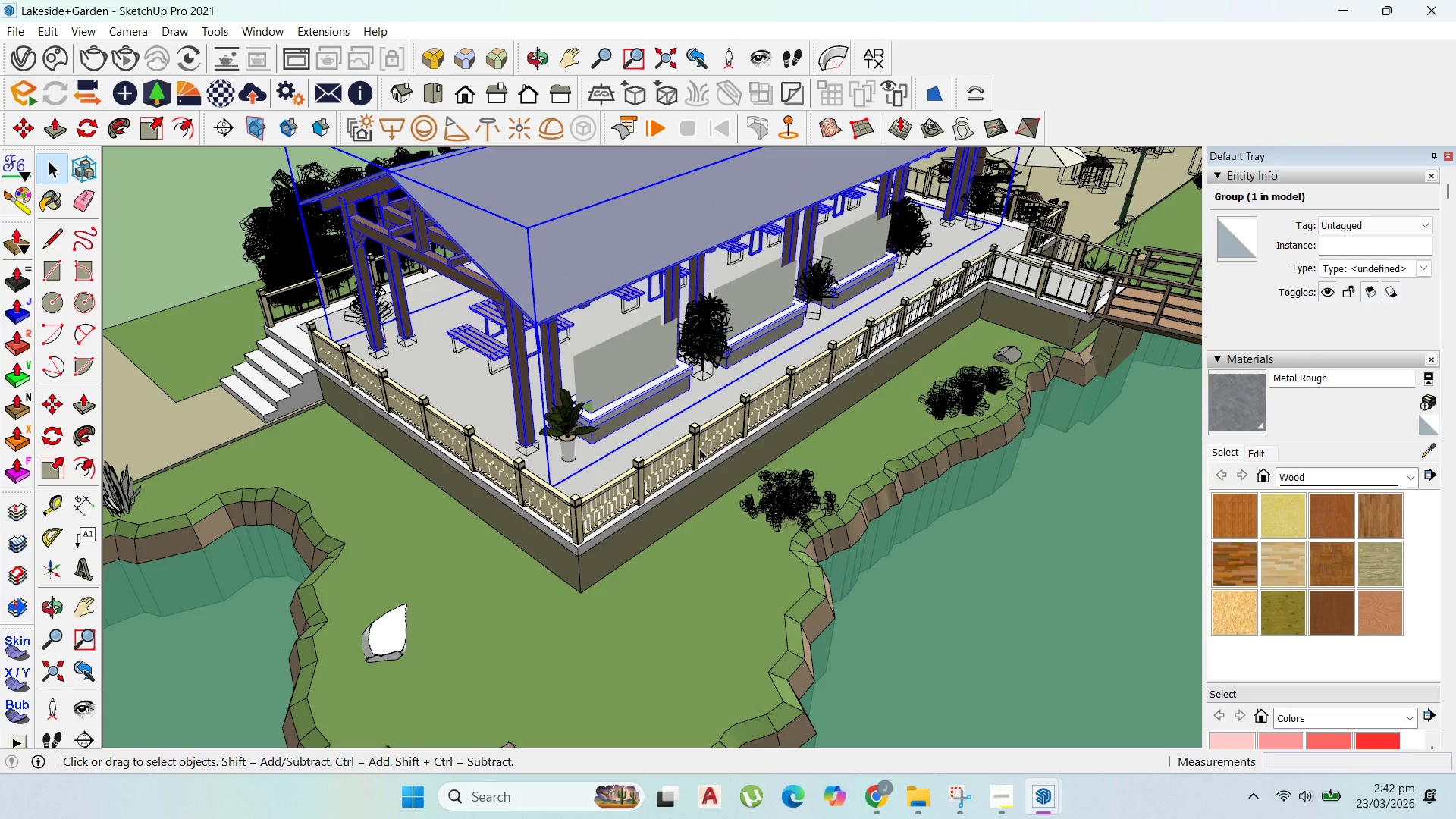 
scroll: coordinate [737, 422], scroll_direction: down, amount: 4.0
 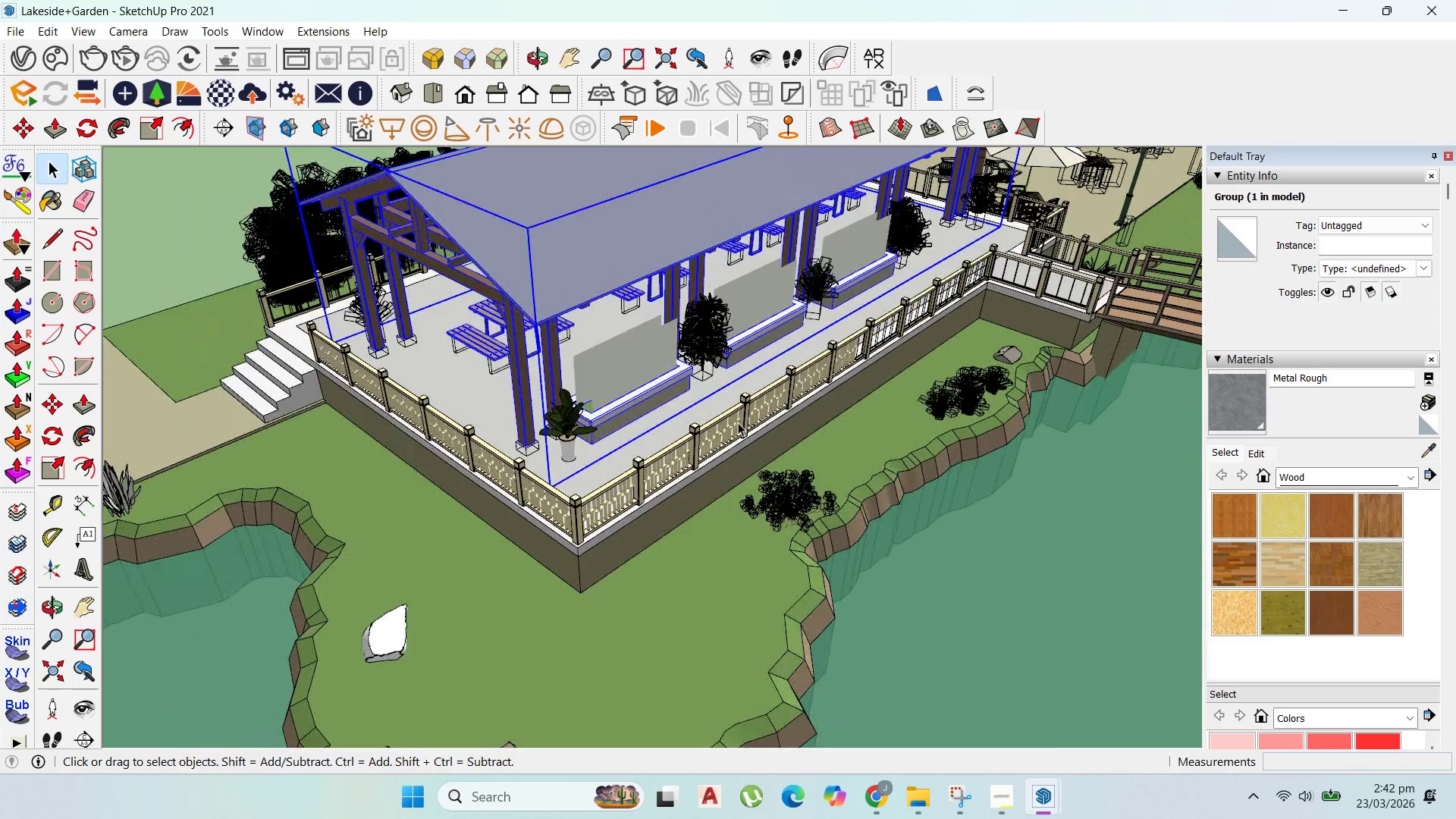 
left_click([679, 447])
 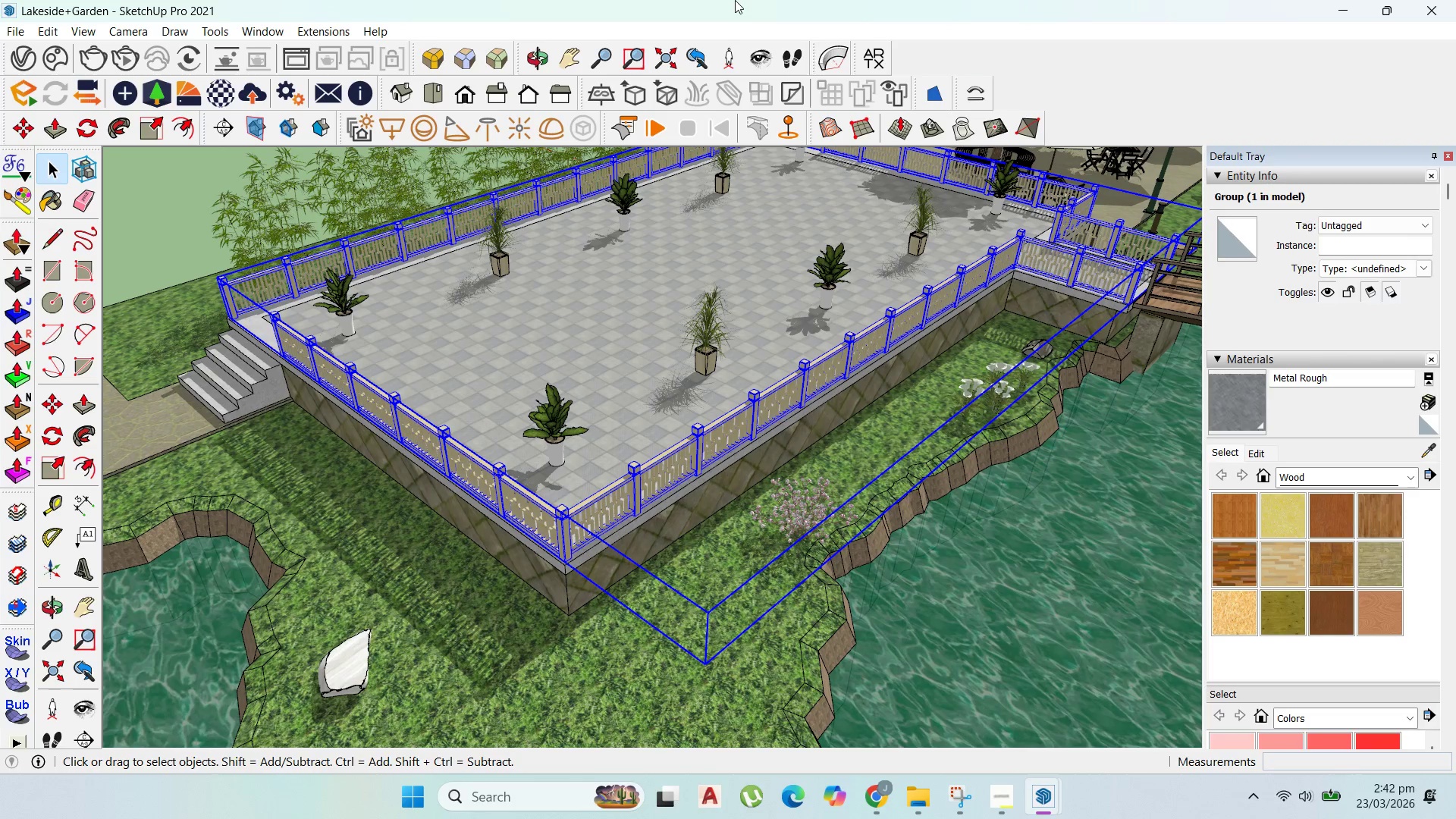 
scroll: coordinate [670, 422], scroll_direction: up, amount: 2.0
 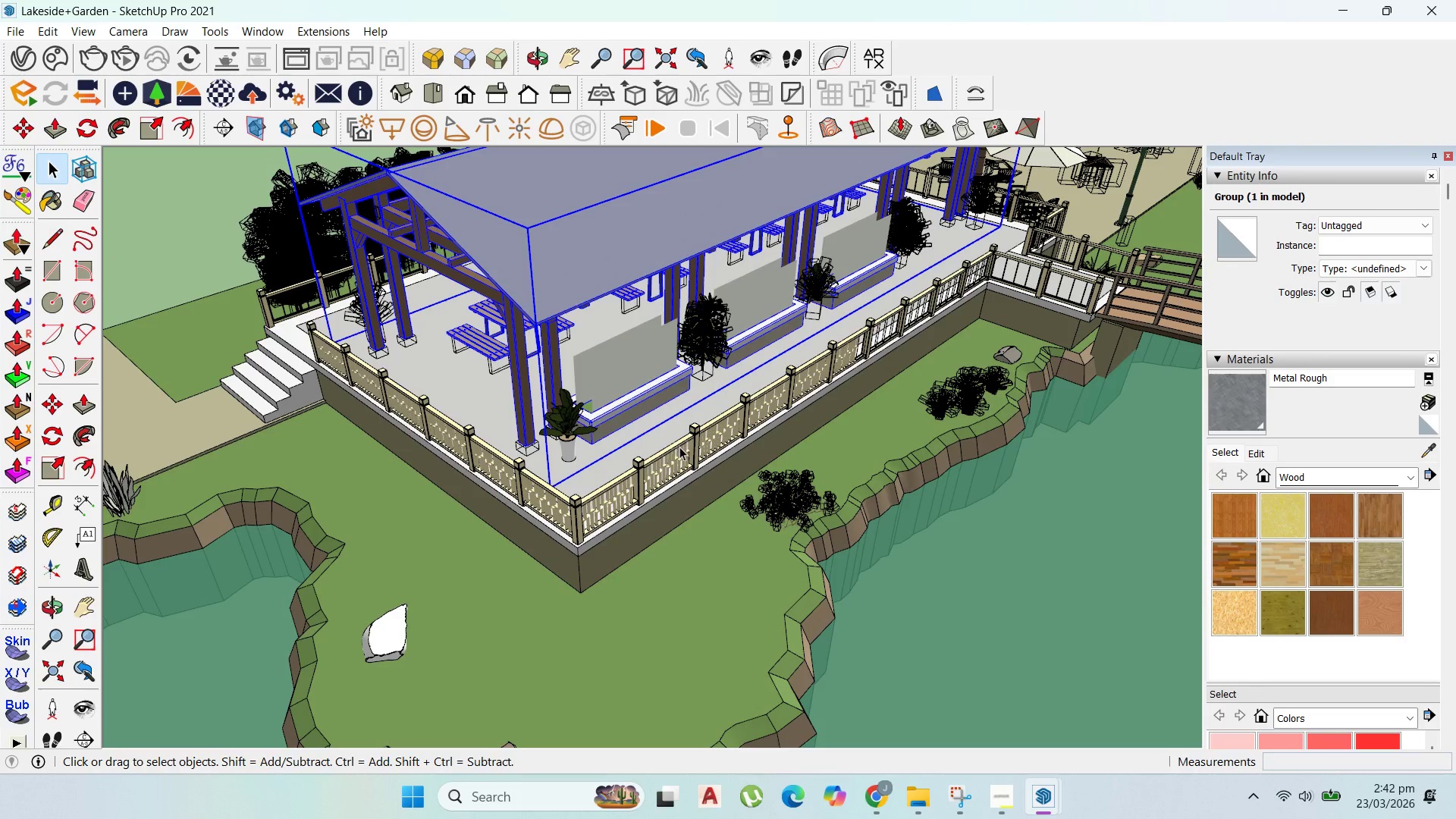 
wait(5.02)
 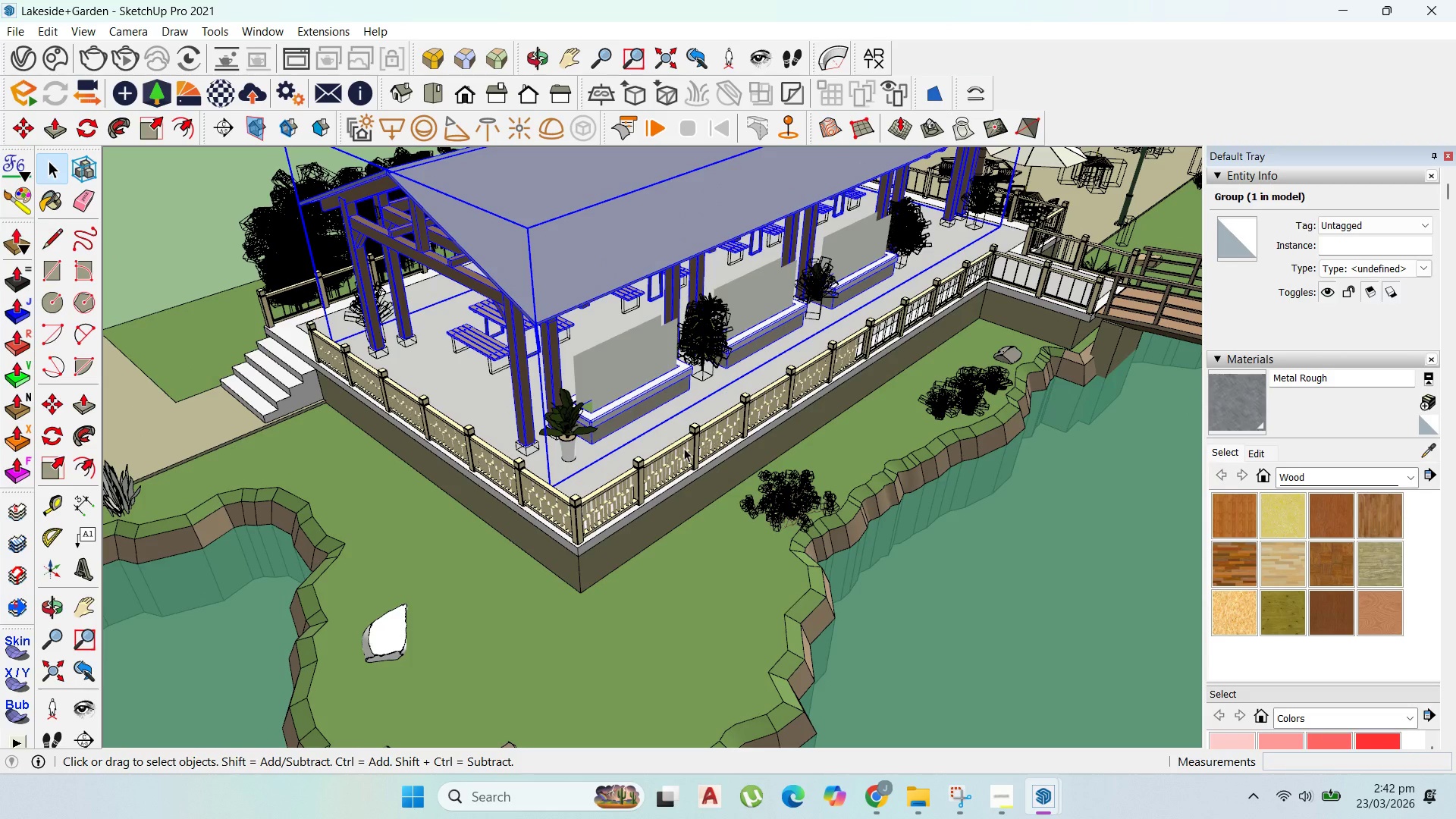 
key(Delete)
 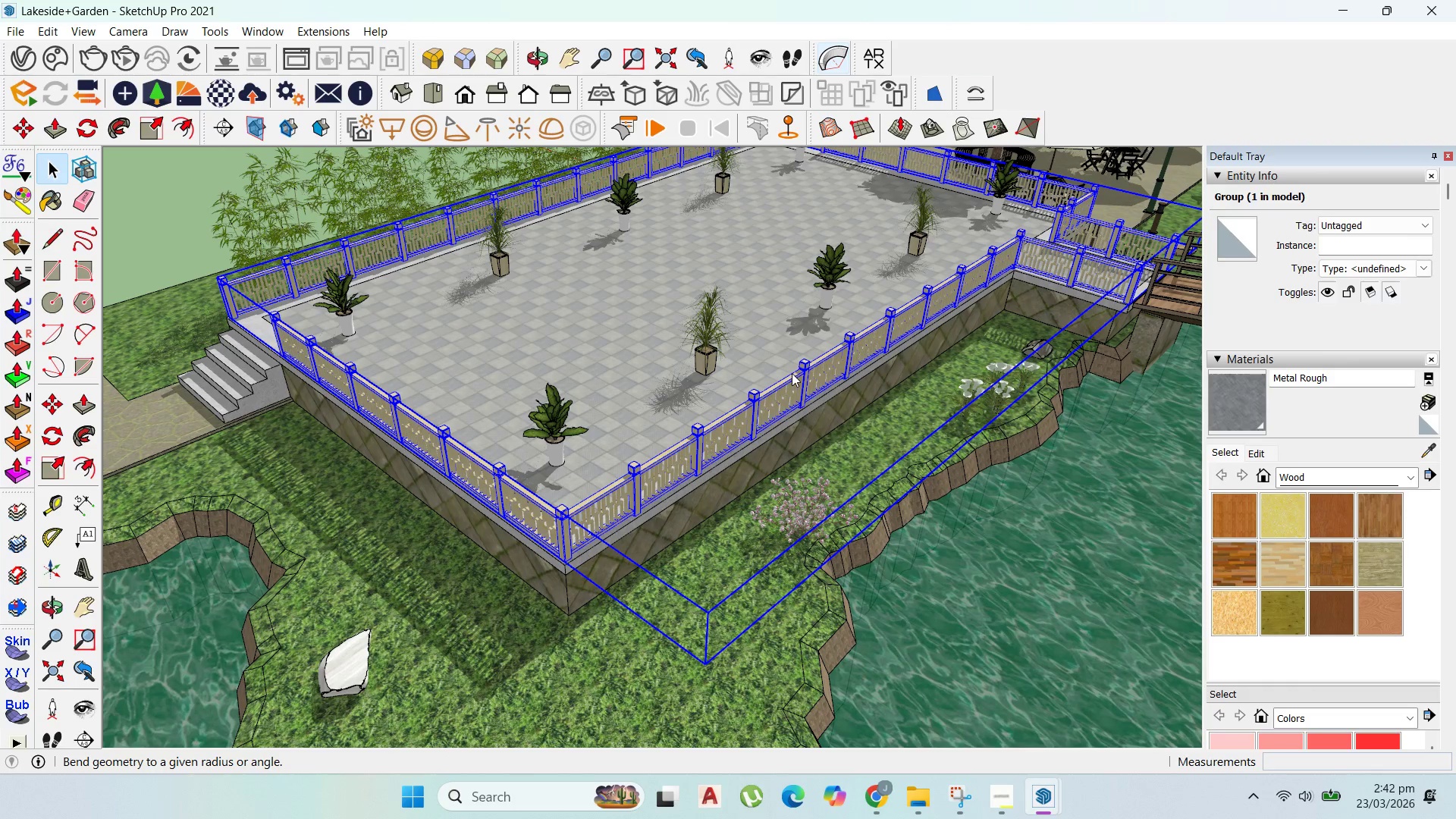 
scroll: coordinate [803, 348], scroll_direction: down, amount: 16.0
 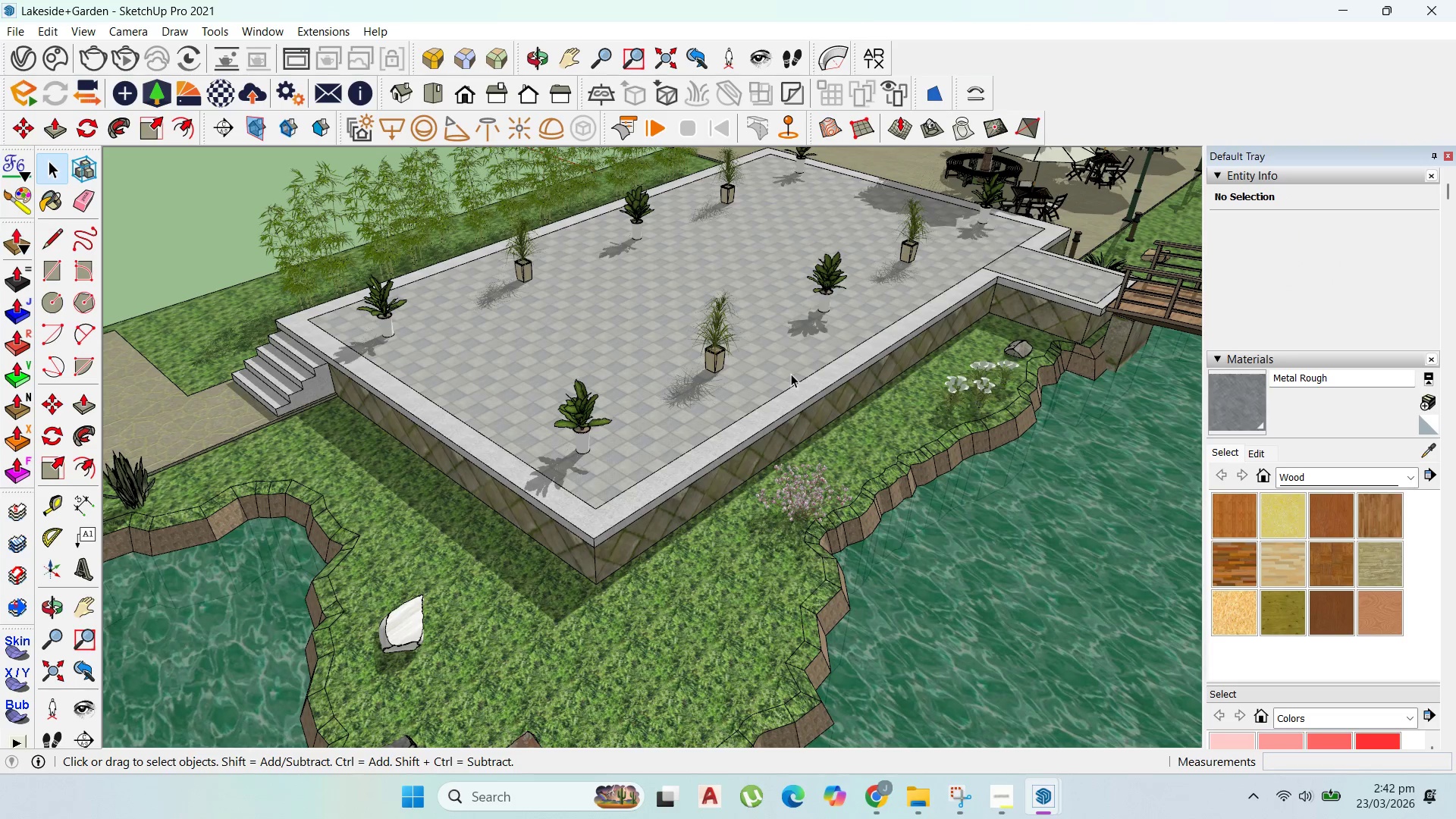 
left_click([787, 417])
 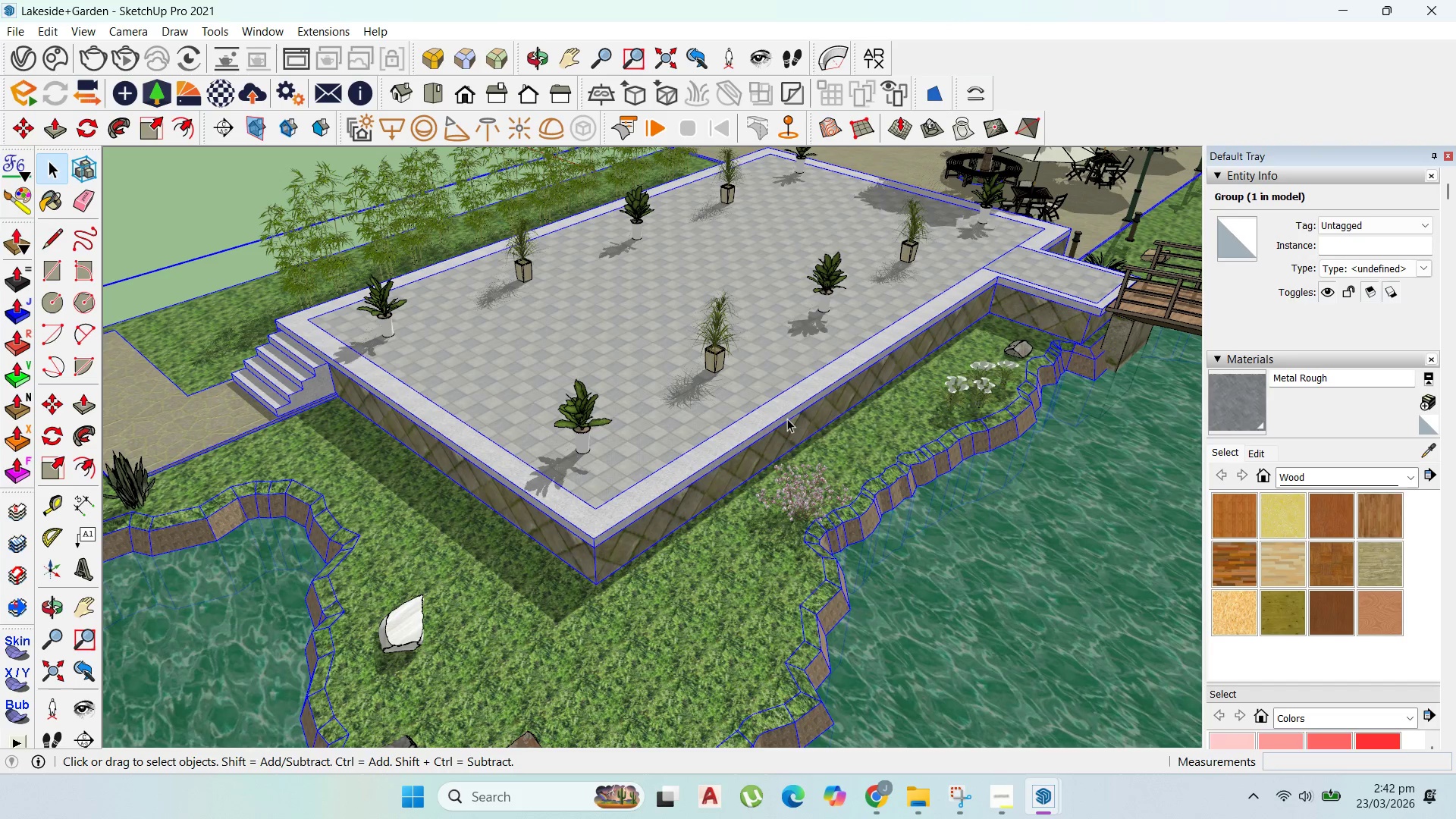 
scroll: coordinate [860, 406], scroll_direction: down, amount: 5.0
 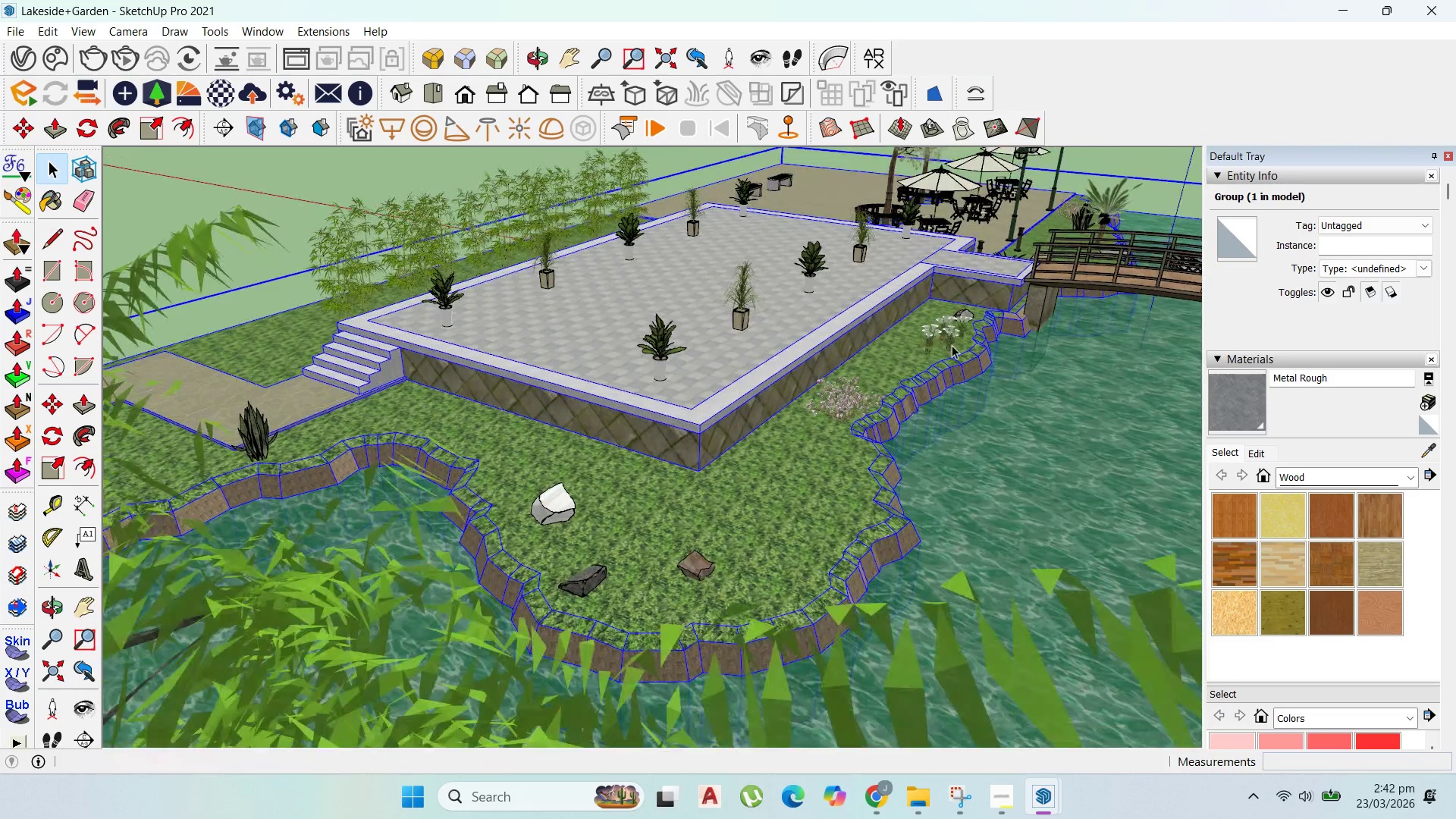 
scroll: coordinate [891, 551], scroll_direction: up, amount: 3.0
 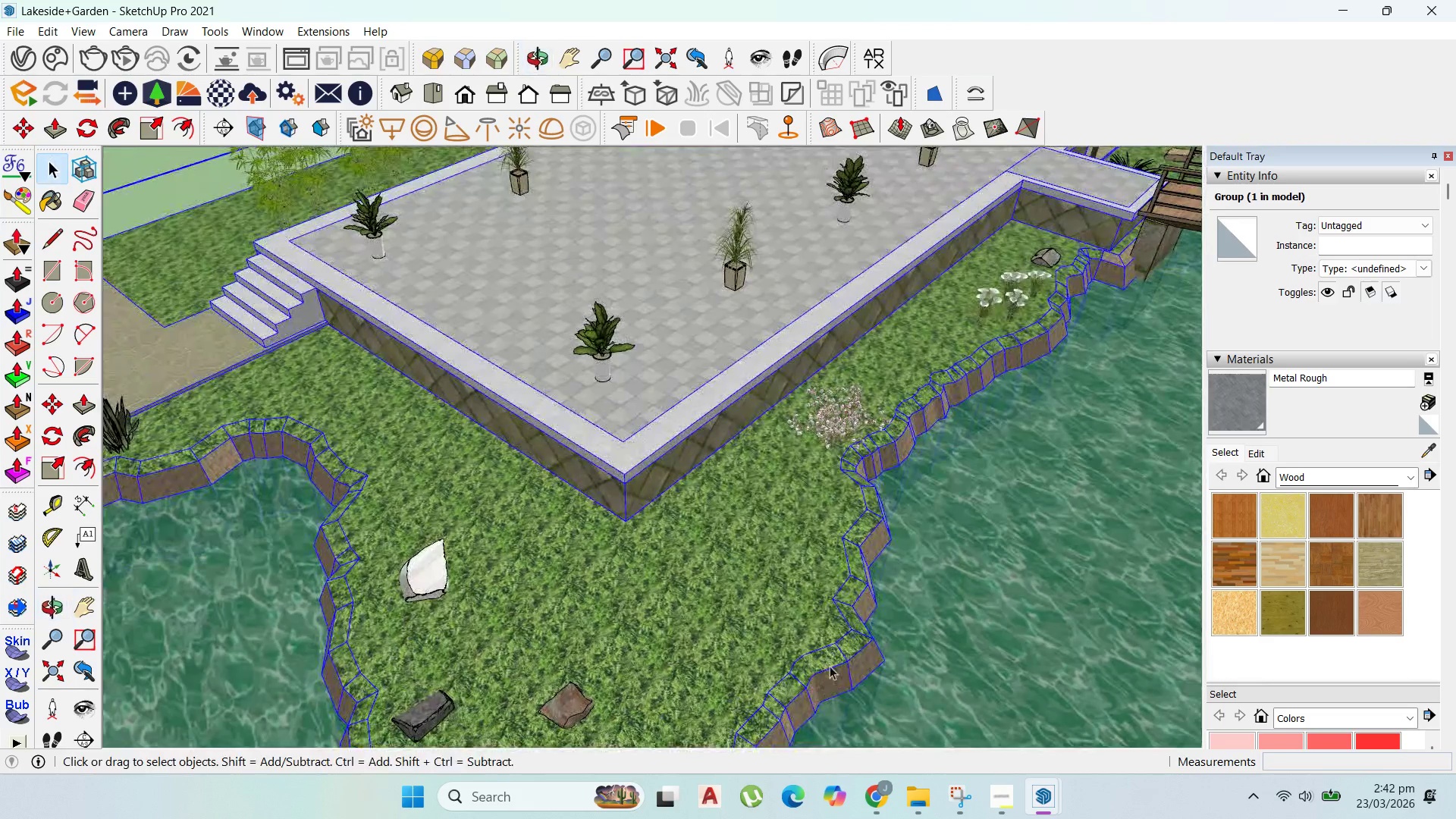 
left_click([711, 470])
 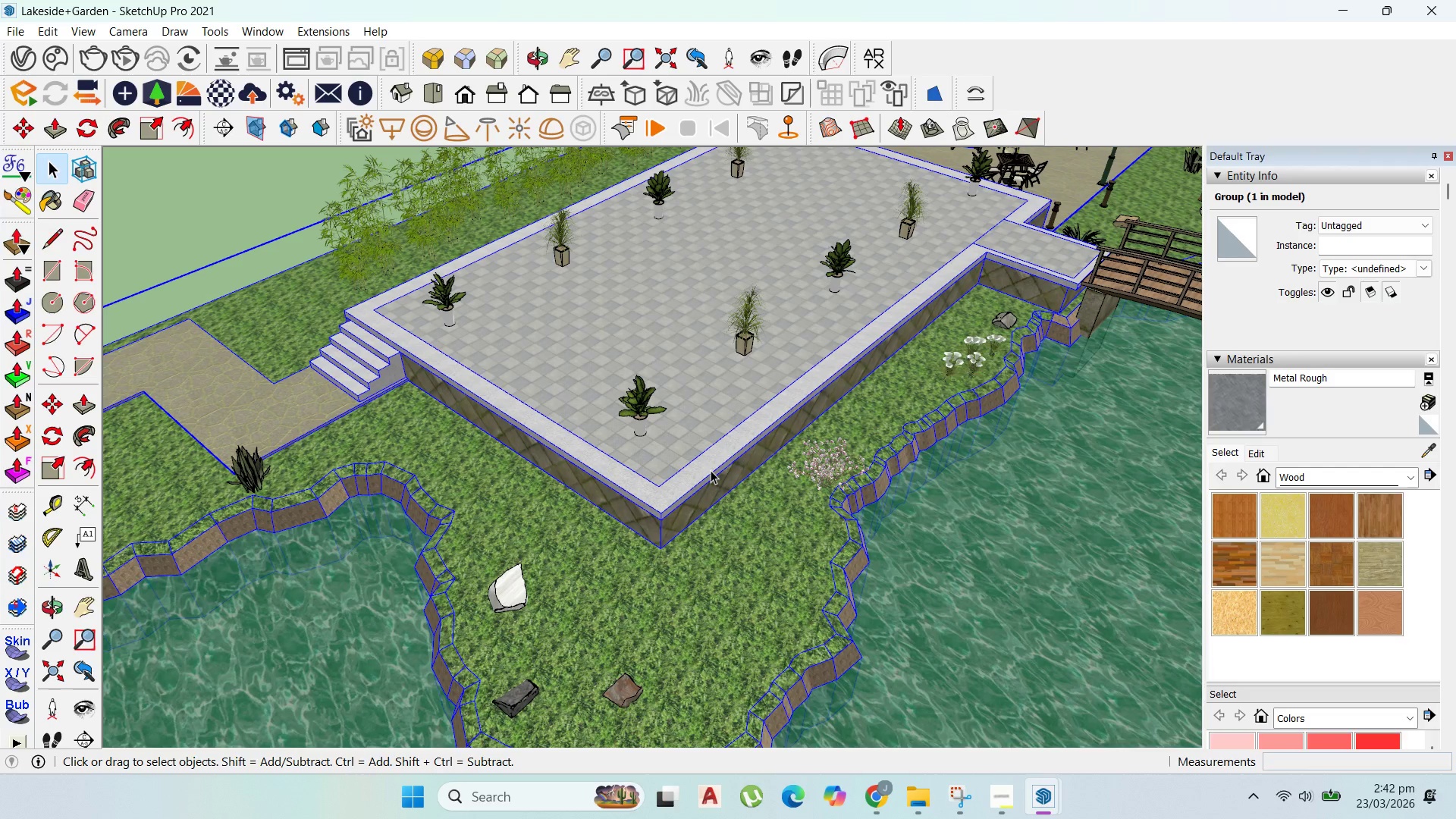 
scroll: coordinate [774, 645], scroll_direction: down, amount: 5.0
 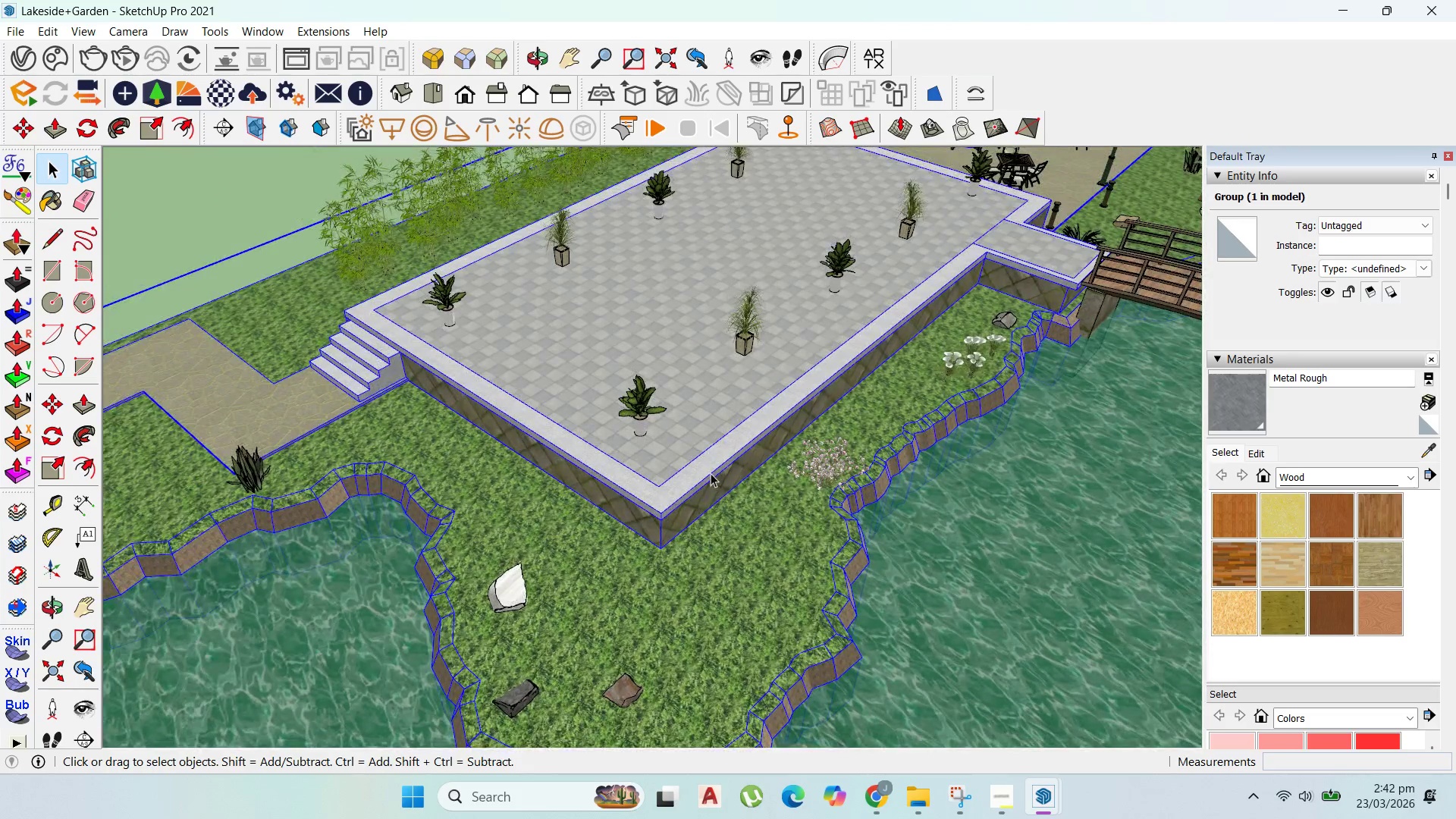 
double_click([711, 470])
 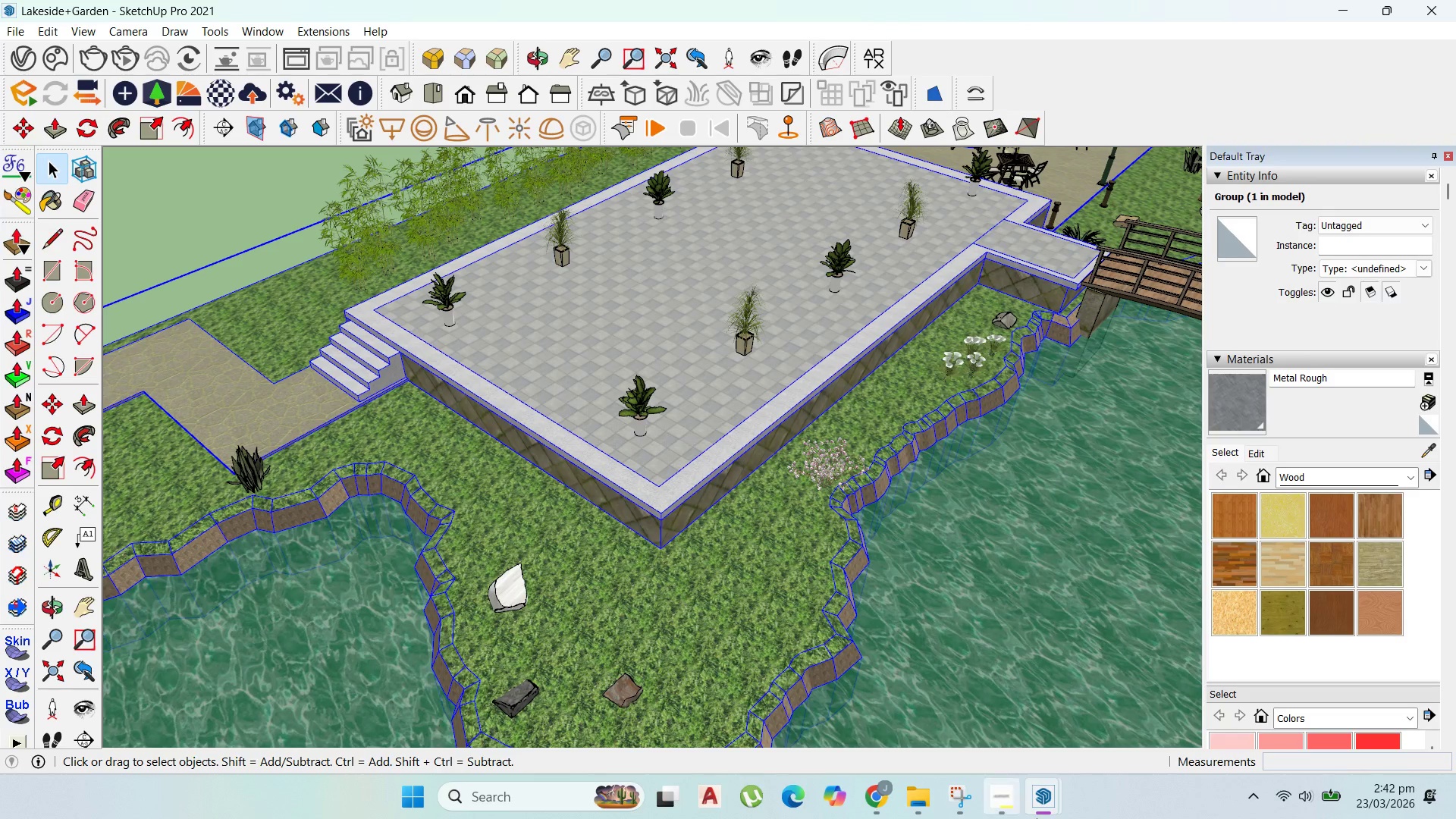 
left_click([1007, 802])